 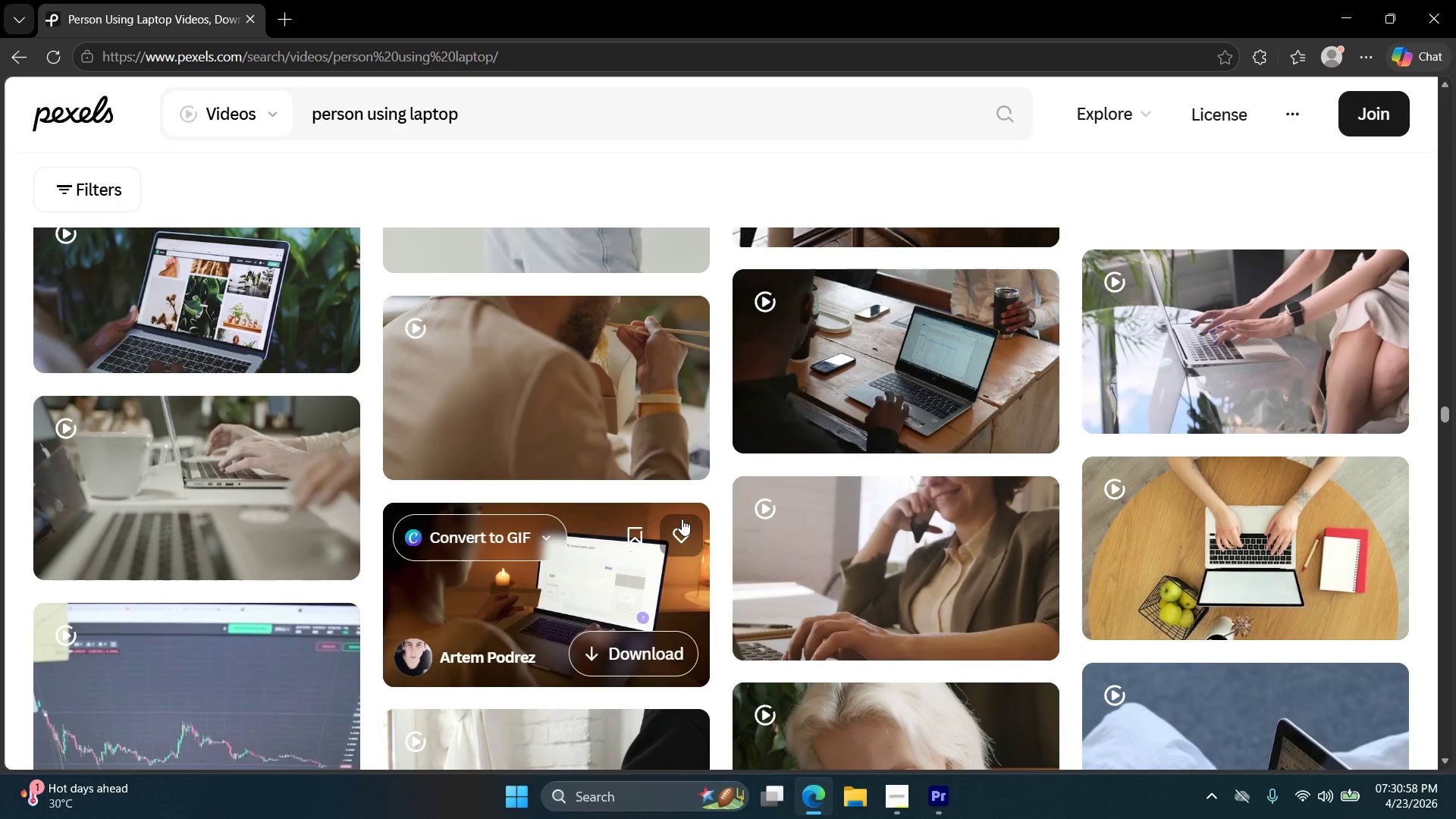 
scroll: coordinate [679, 518], scroll_direction: up, amount: 17.0
 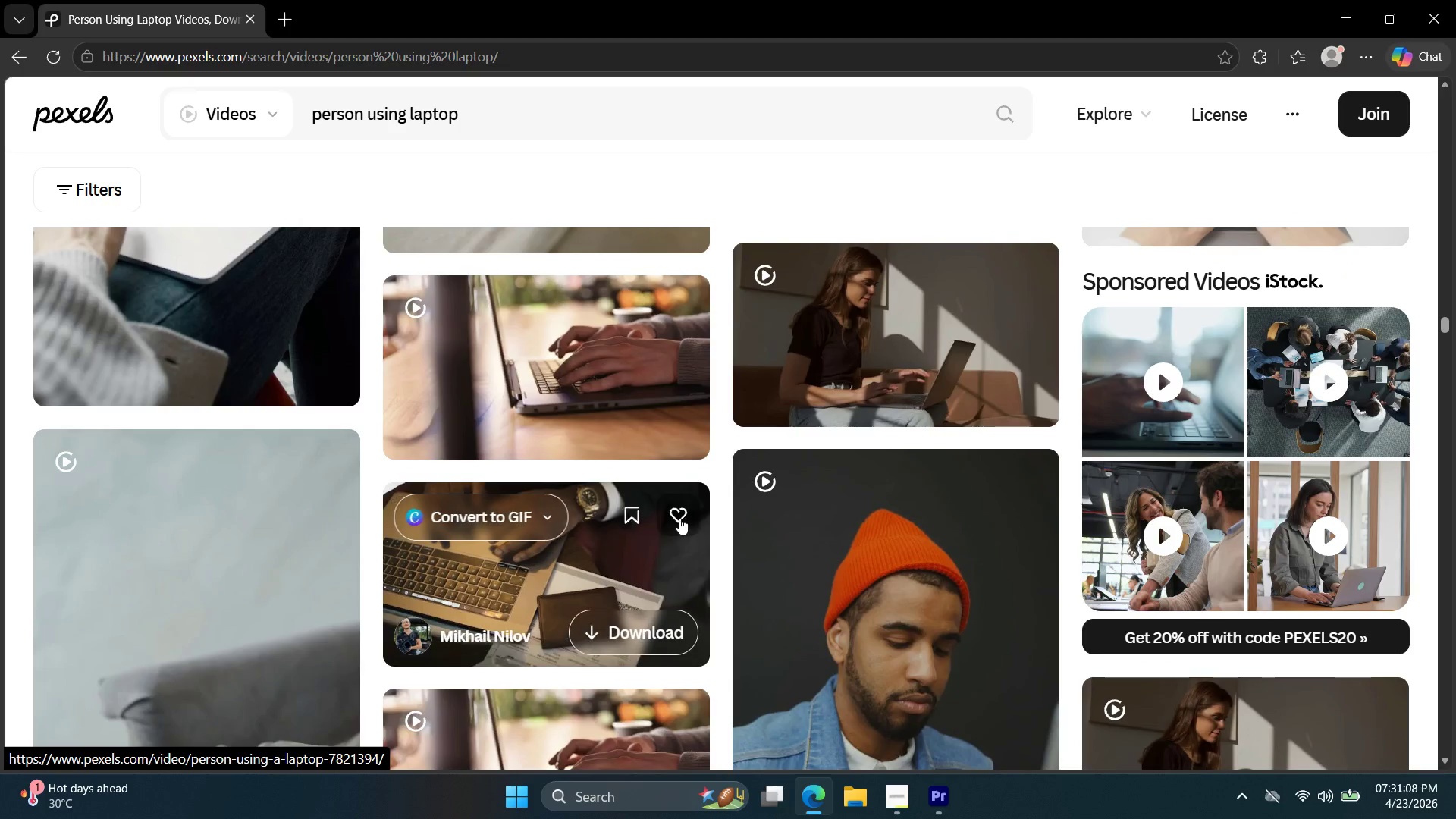 
scroll: coordinate [792, 507], scroll_direction: up, amount: 10.0
 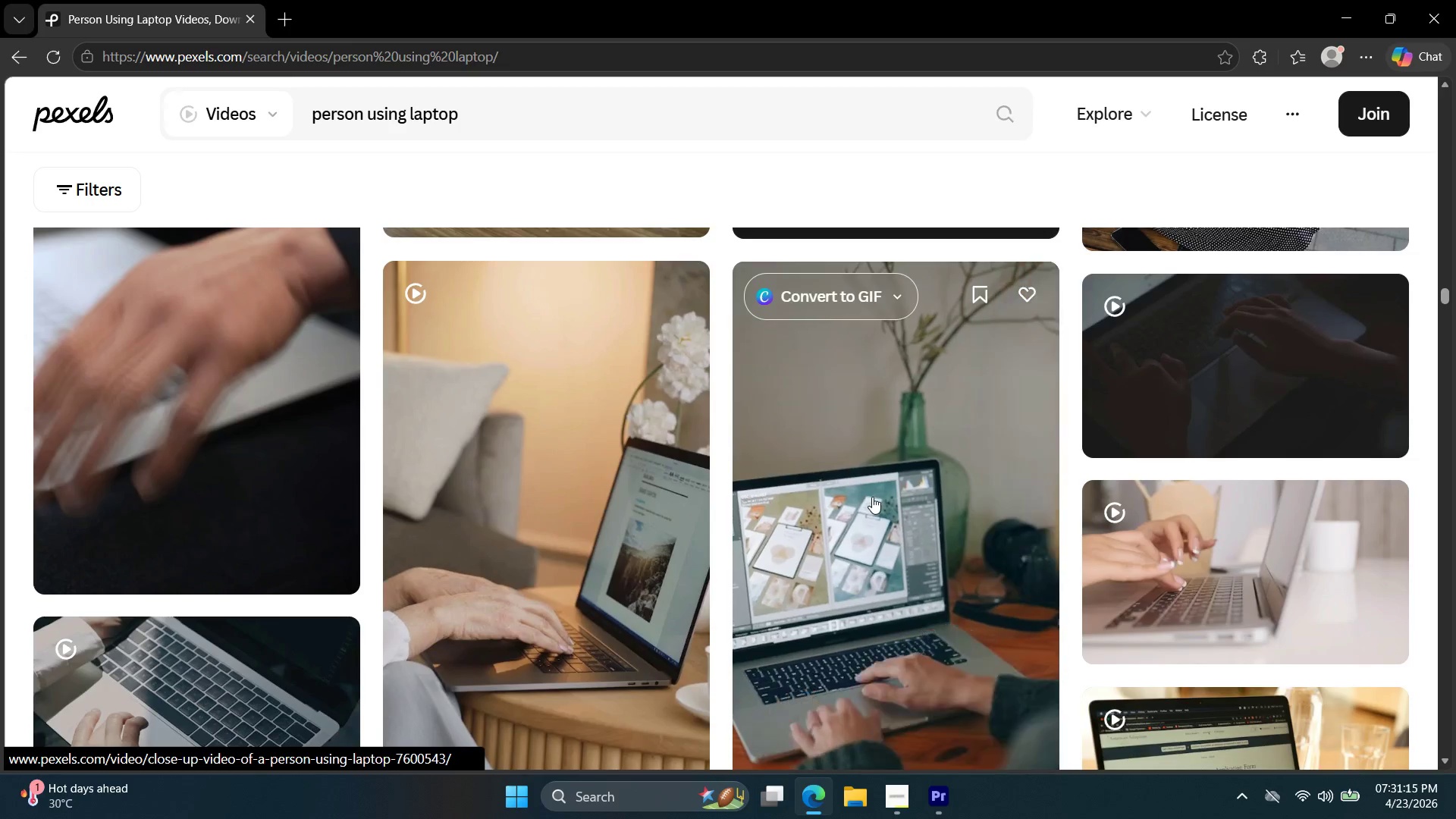 
left_click([863, 499])
 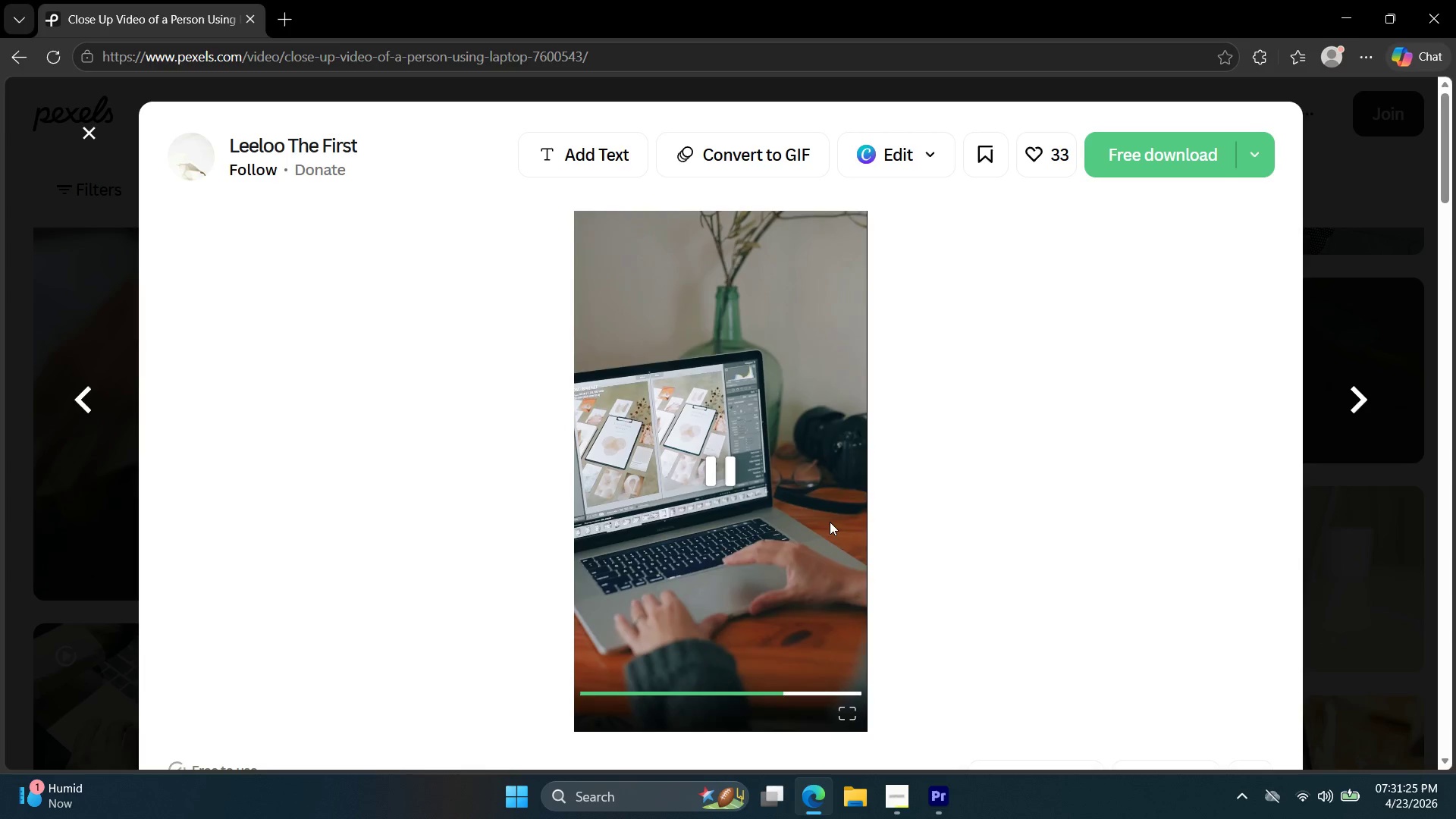 
wait(14.78)
 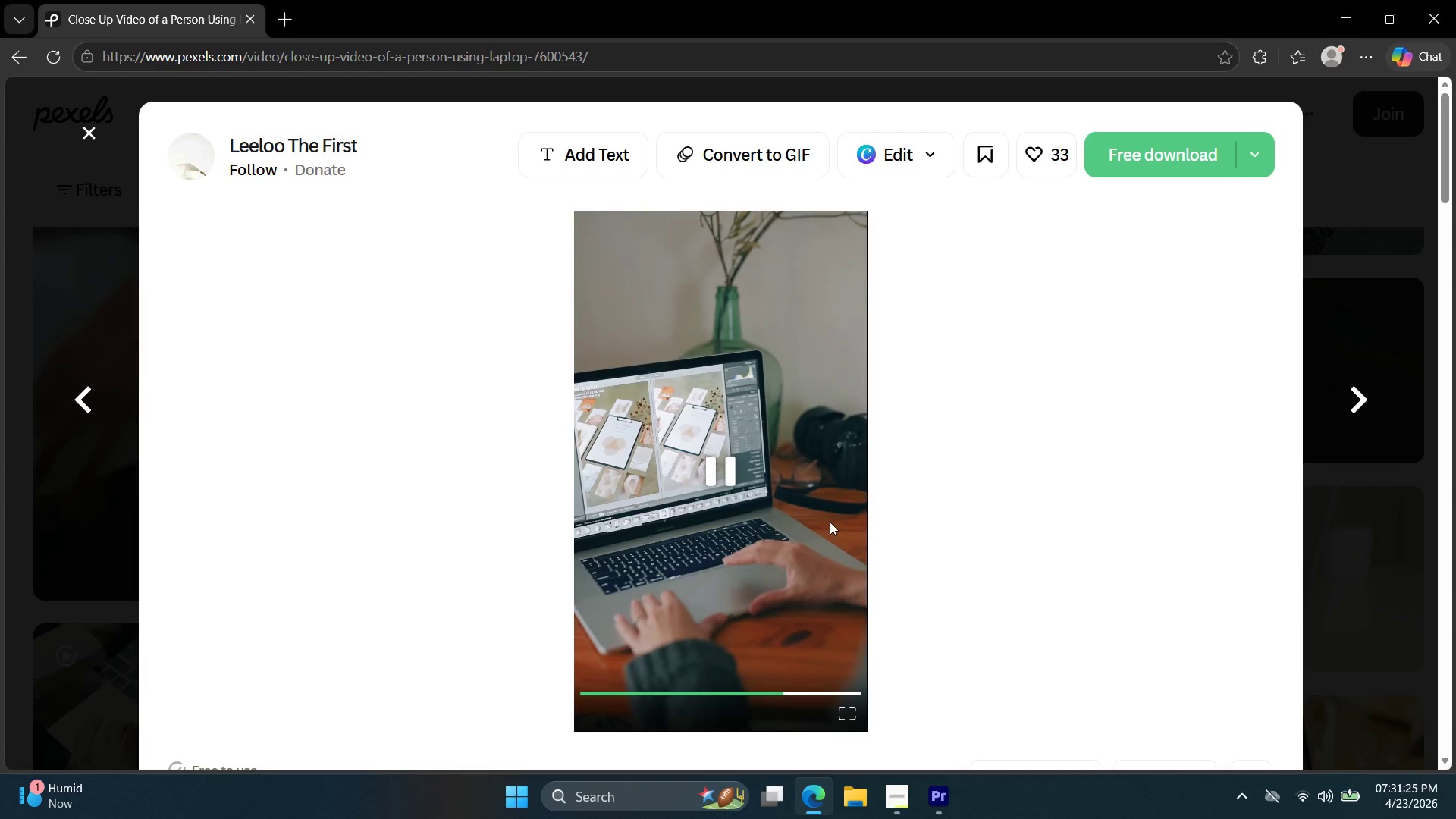 
key(Escape)
 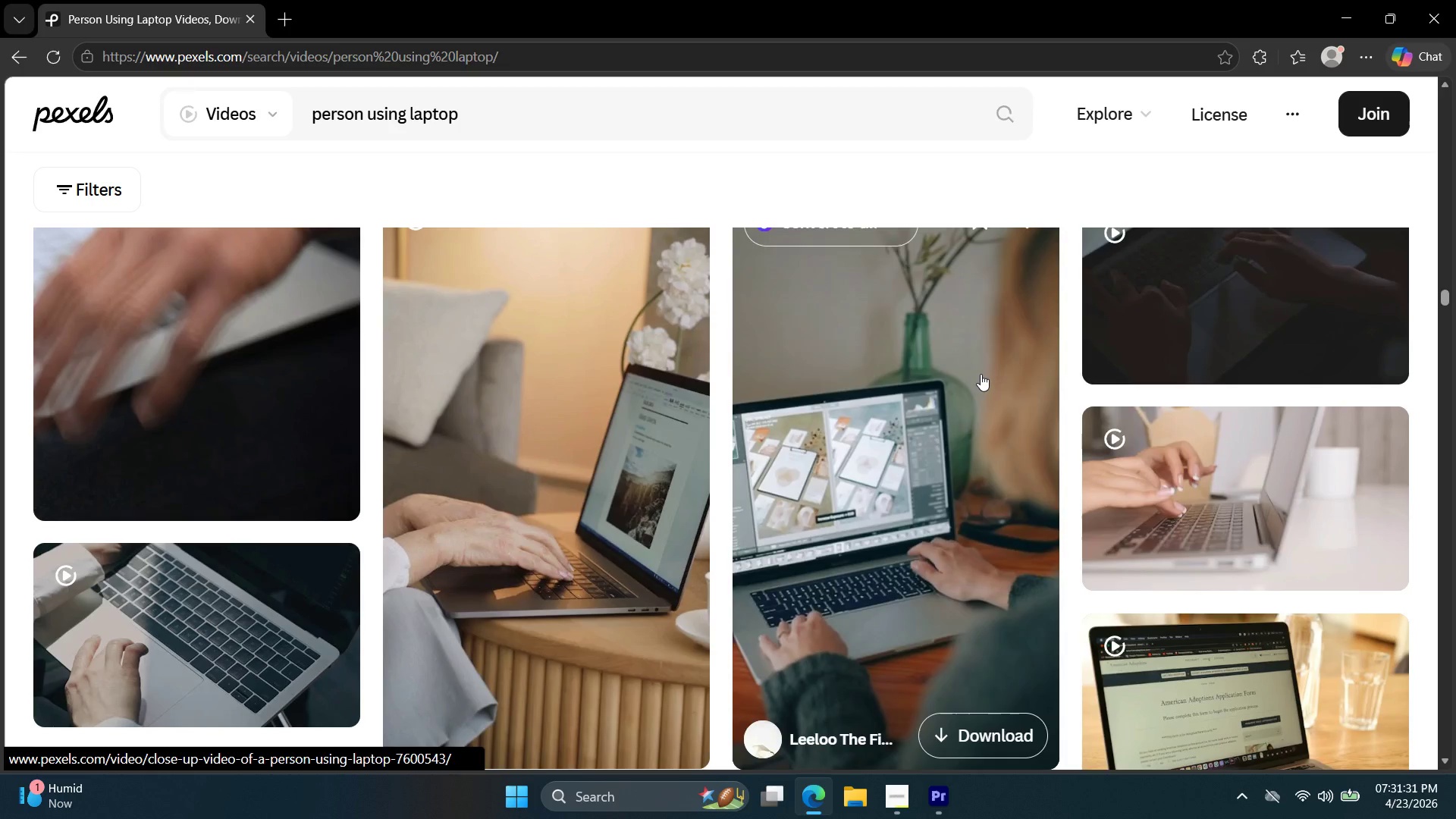 
left_click([975, 381])
 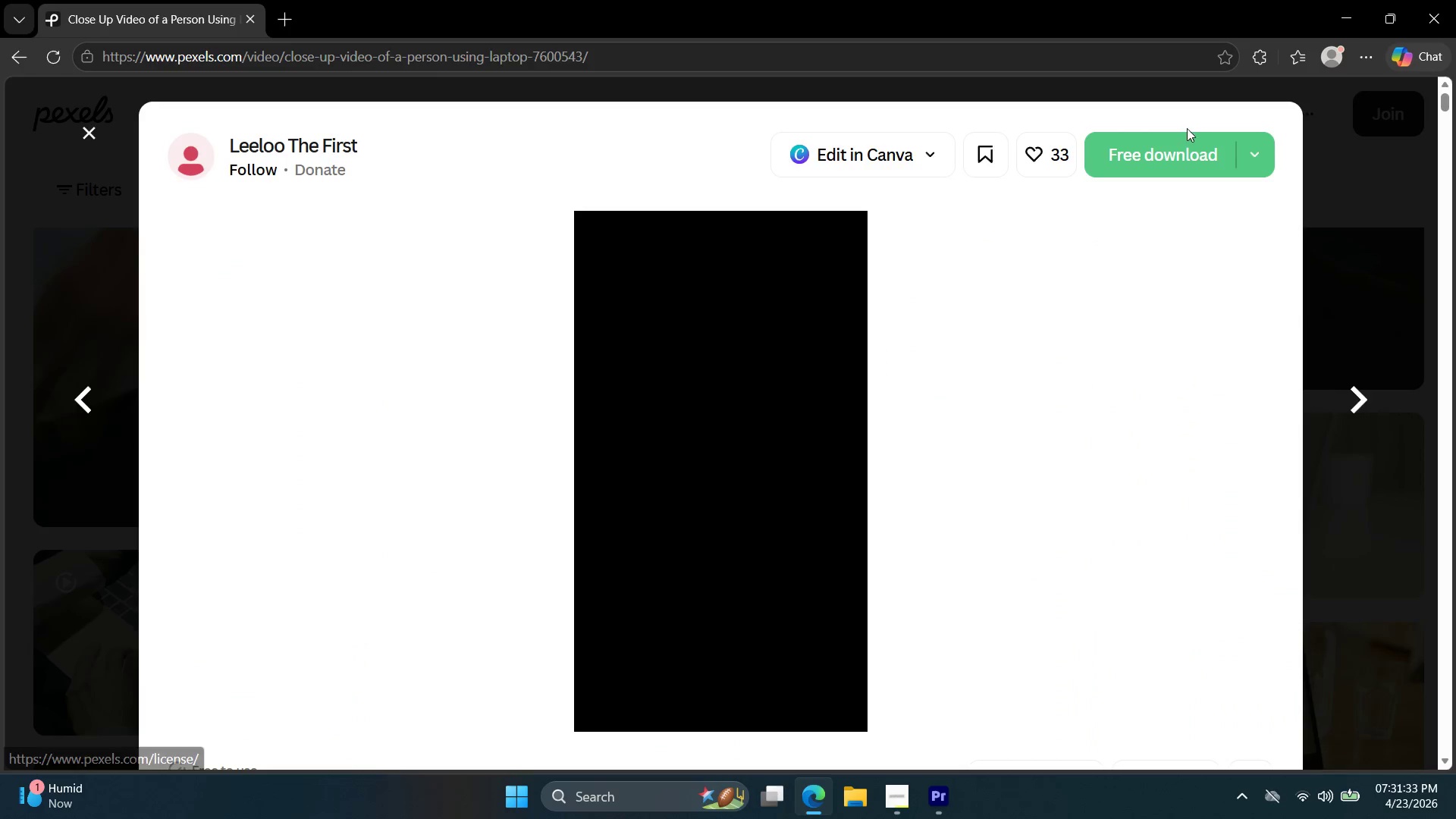 
left_click([1148, 145])
 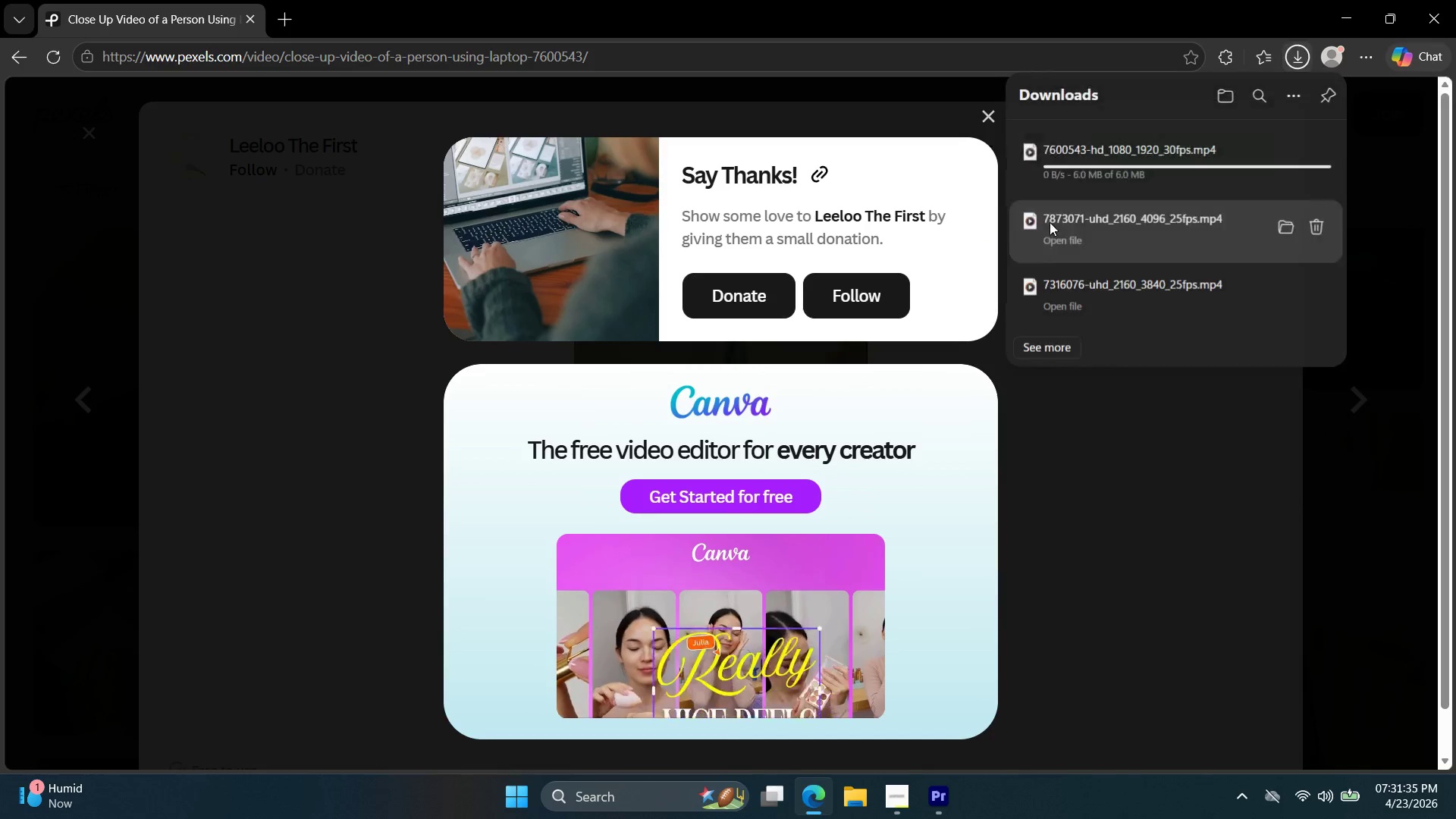 
key(Escape)
 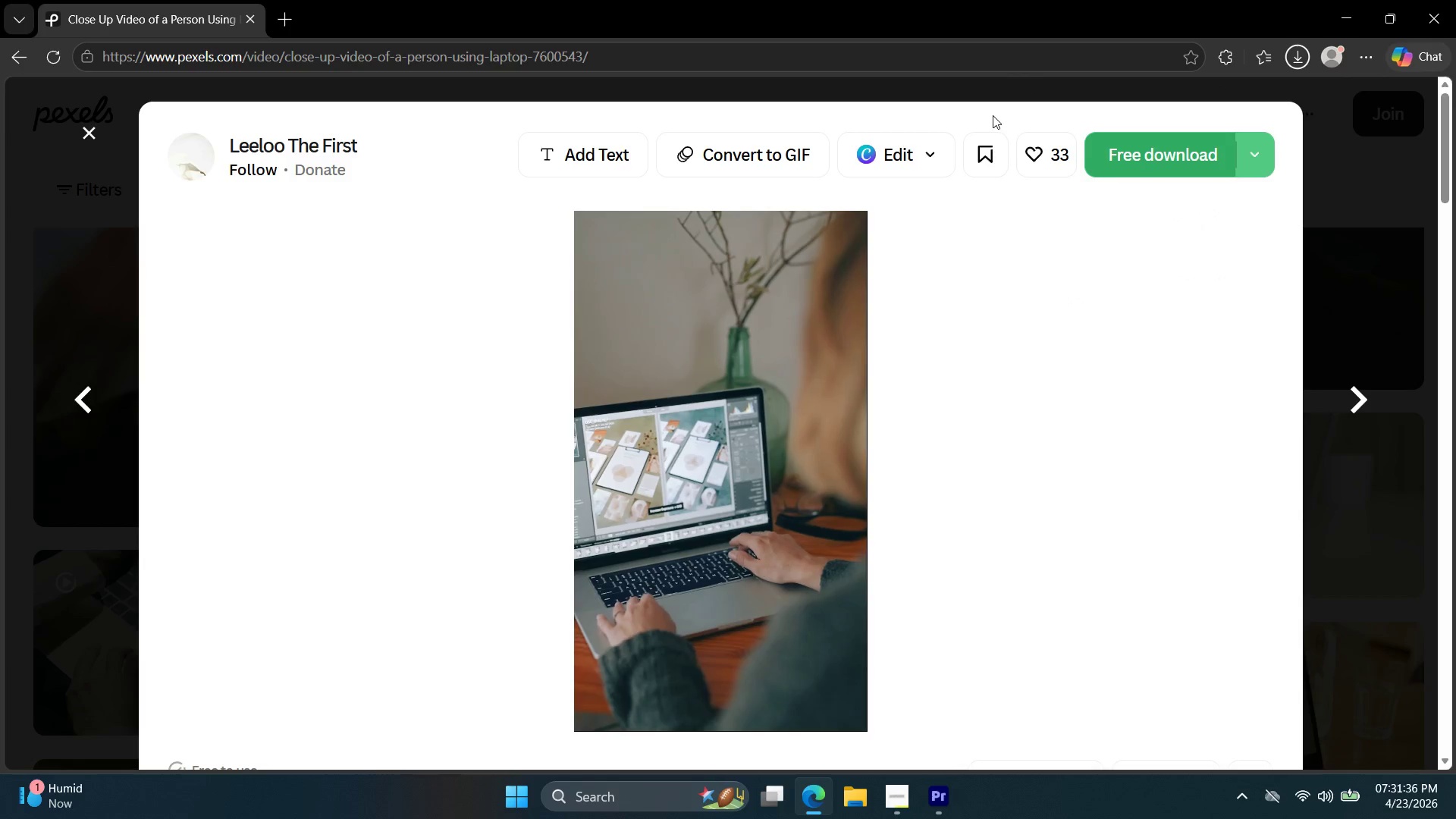 
key(Escape)
 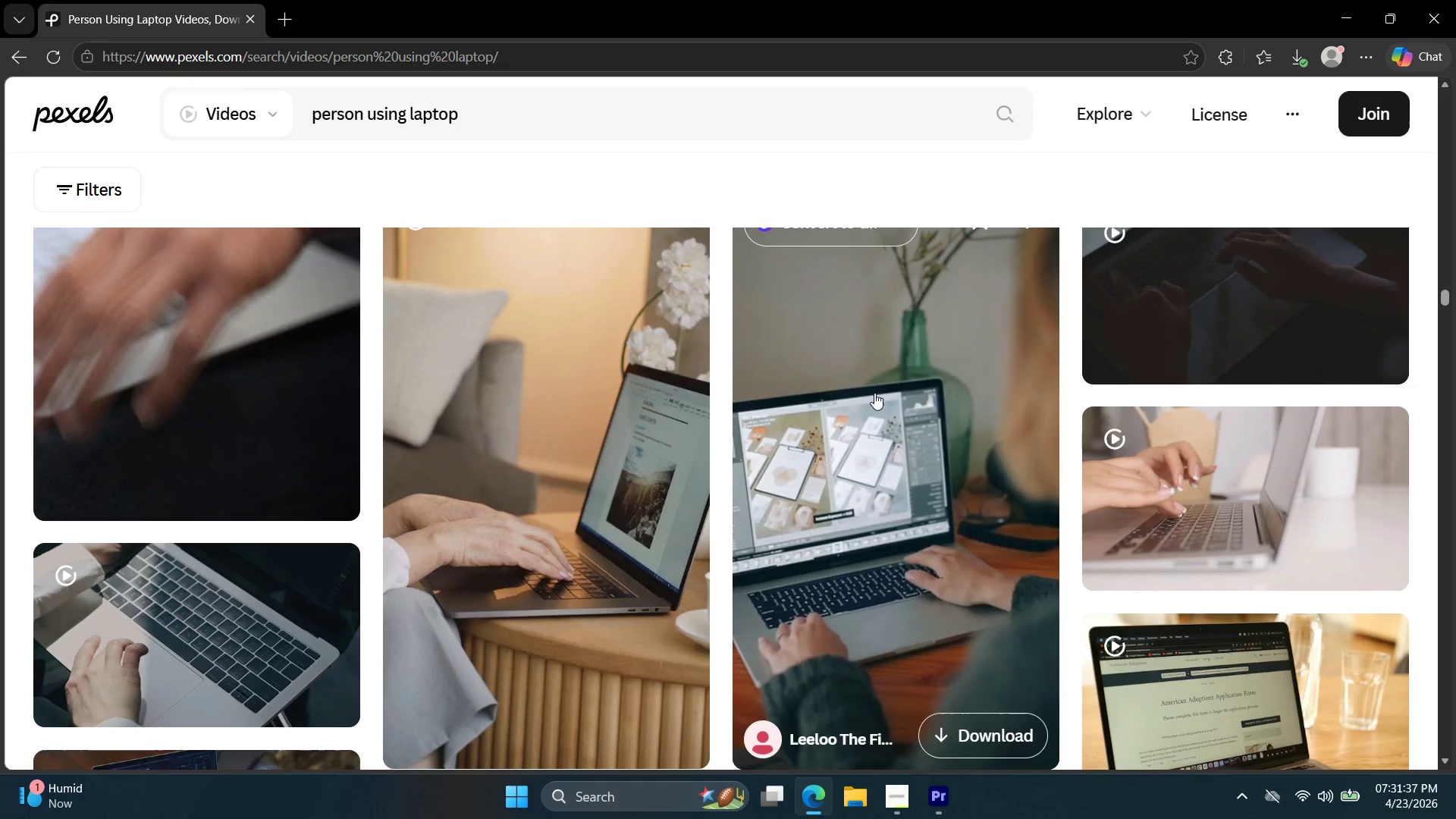 
scroll: coordinate [873, 398], scroll_direction: up, amount: 4.0
 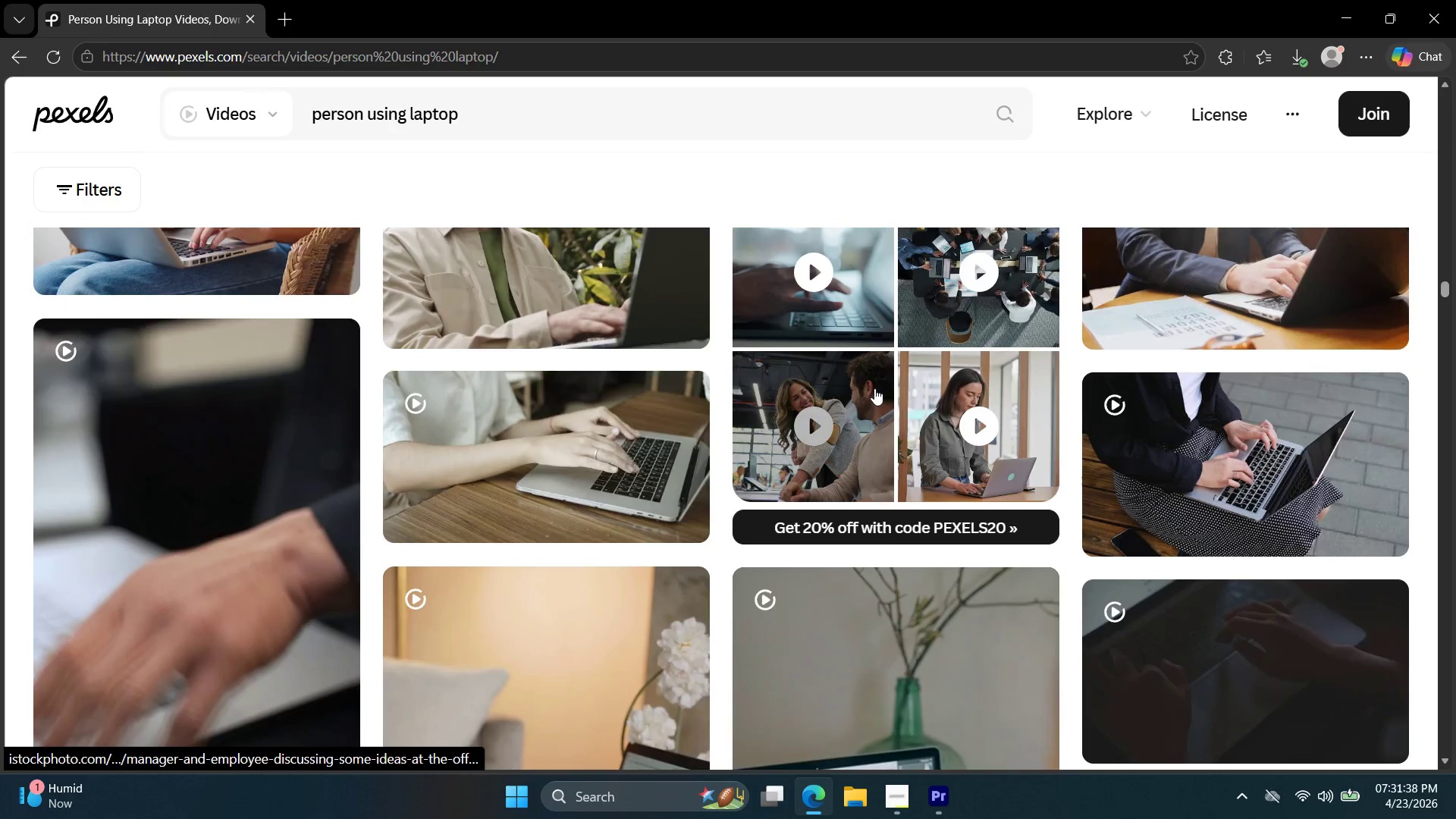 
scroll: coordinate [877, 398], scroll_direction: down, amount: 5.0
 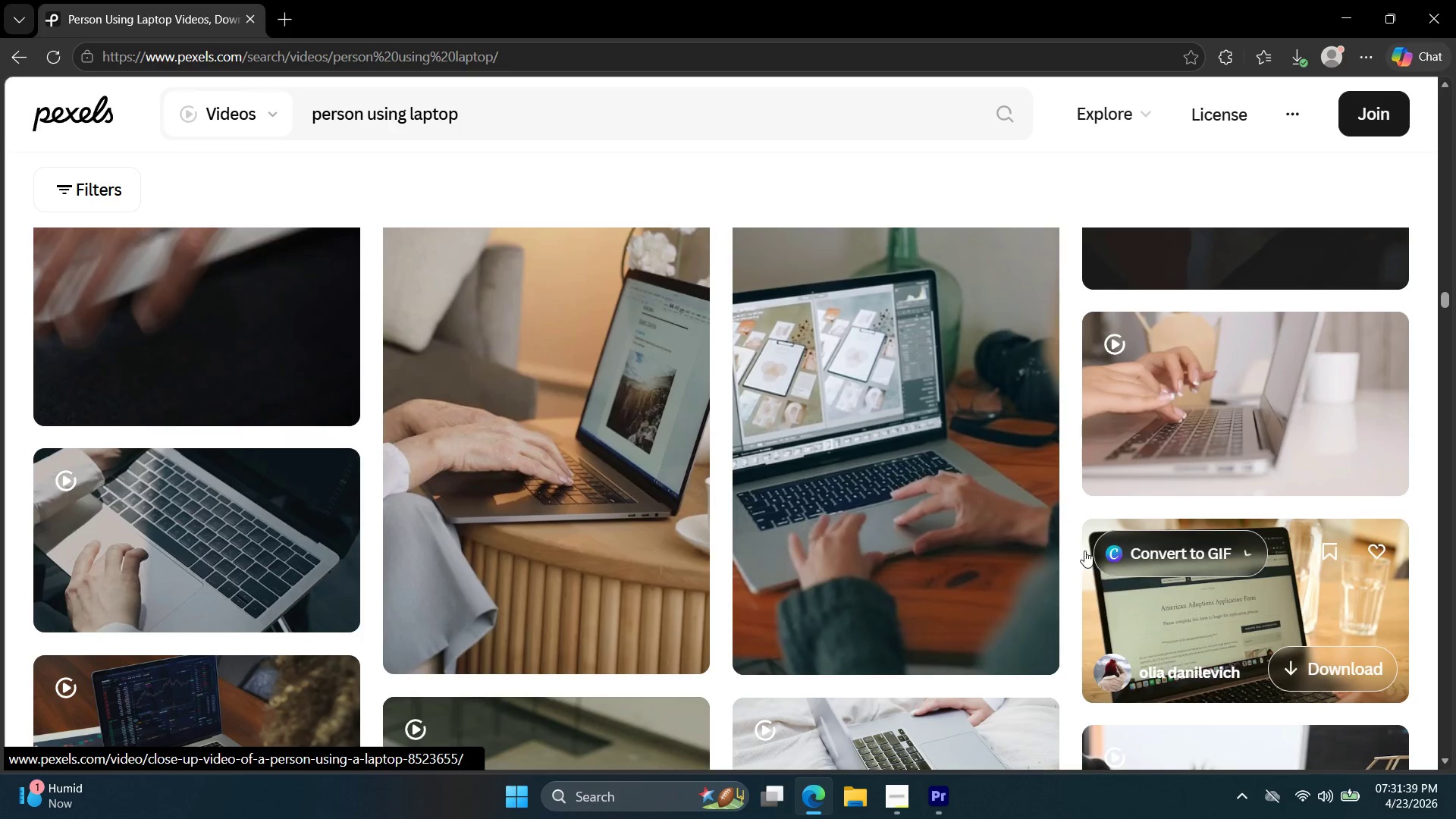 
scroll: coordinate [949, 471], scroll_direction: up, amount: 23.0
 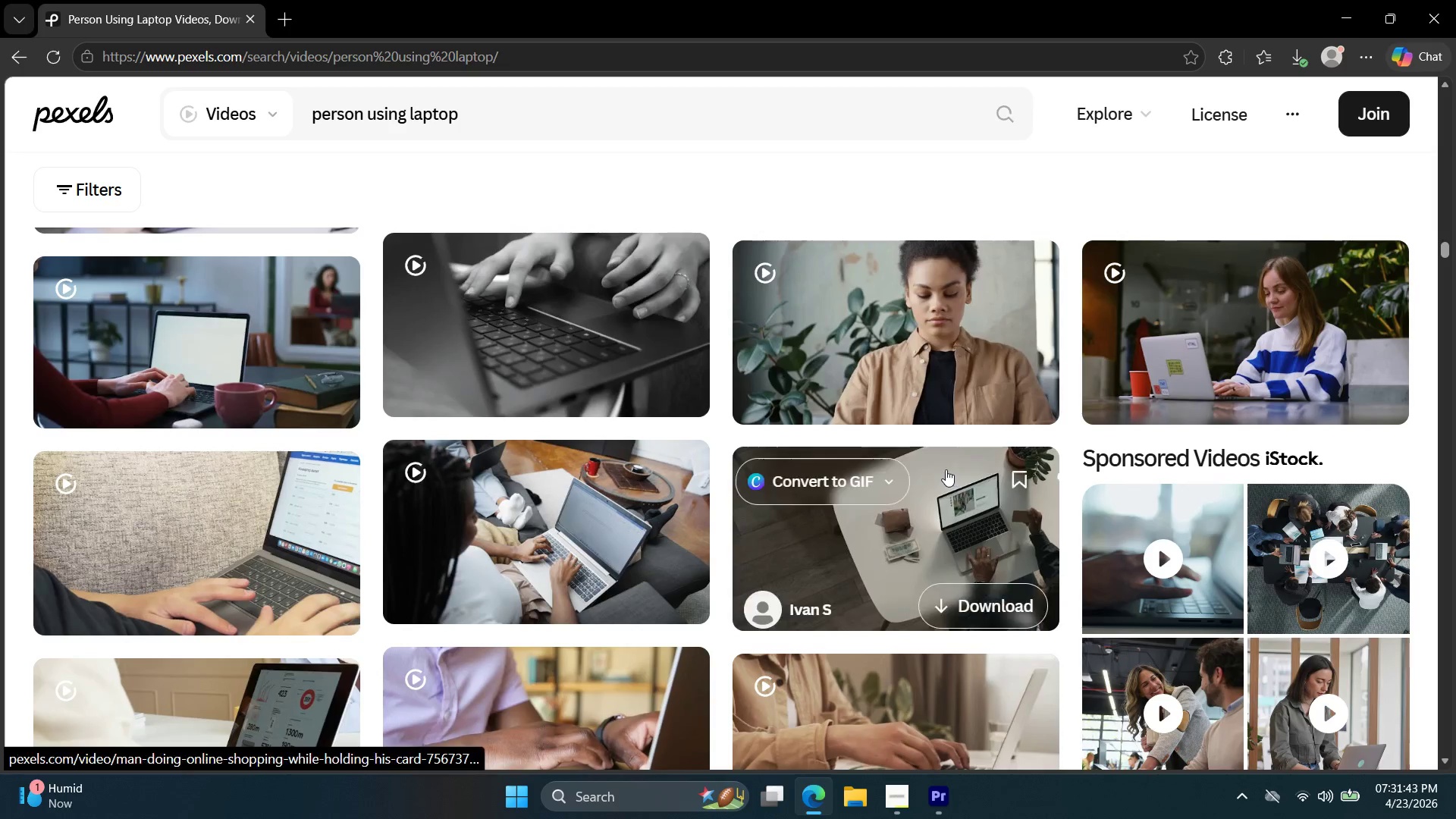 
scroll: coordinate [945, 469], scroll_direction: up, amount: 4.0
 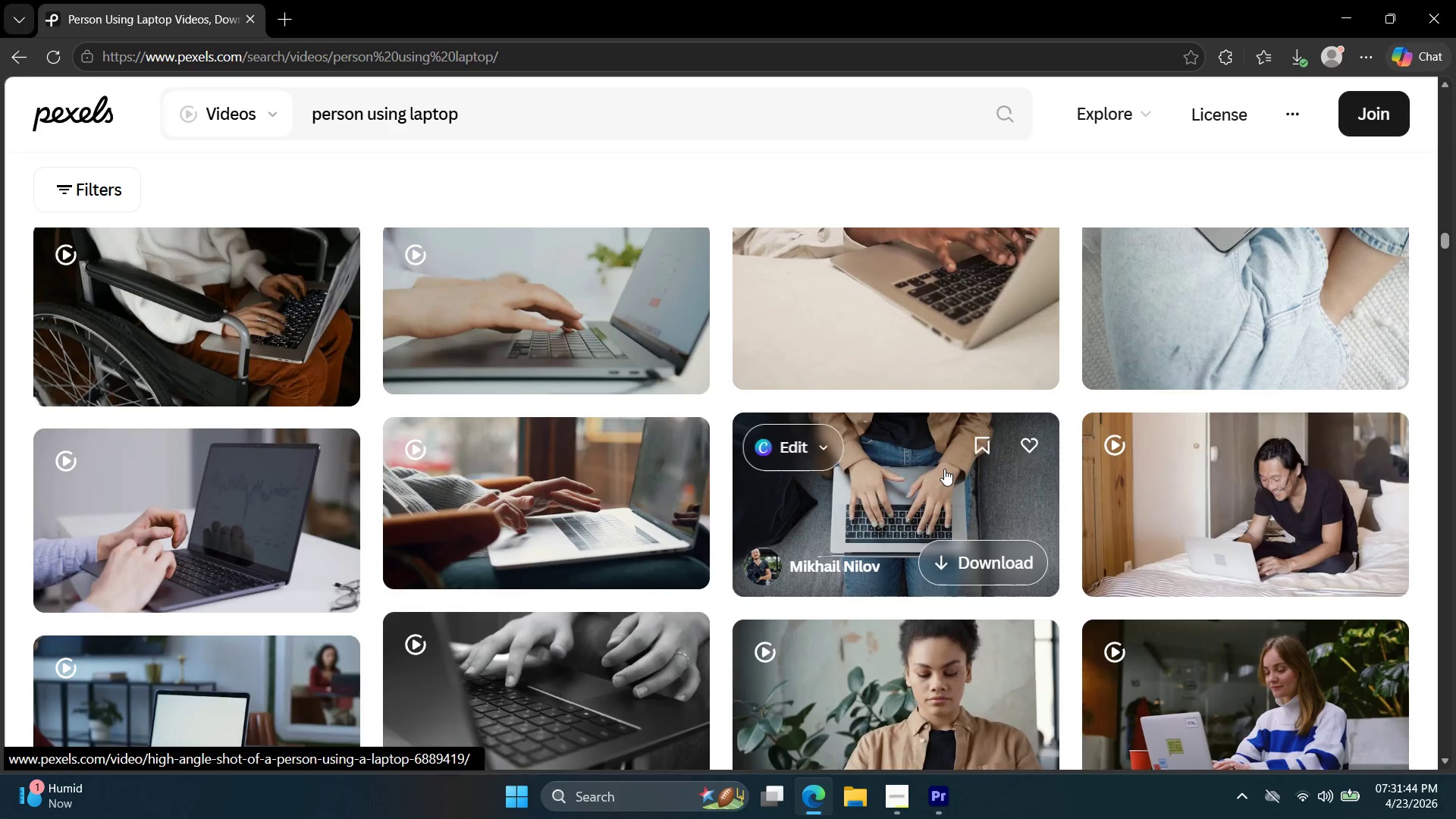 
scroll: coordinate [941, 469], scroll_direction: down, amount: 3.0
 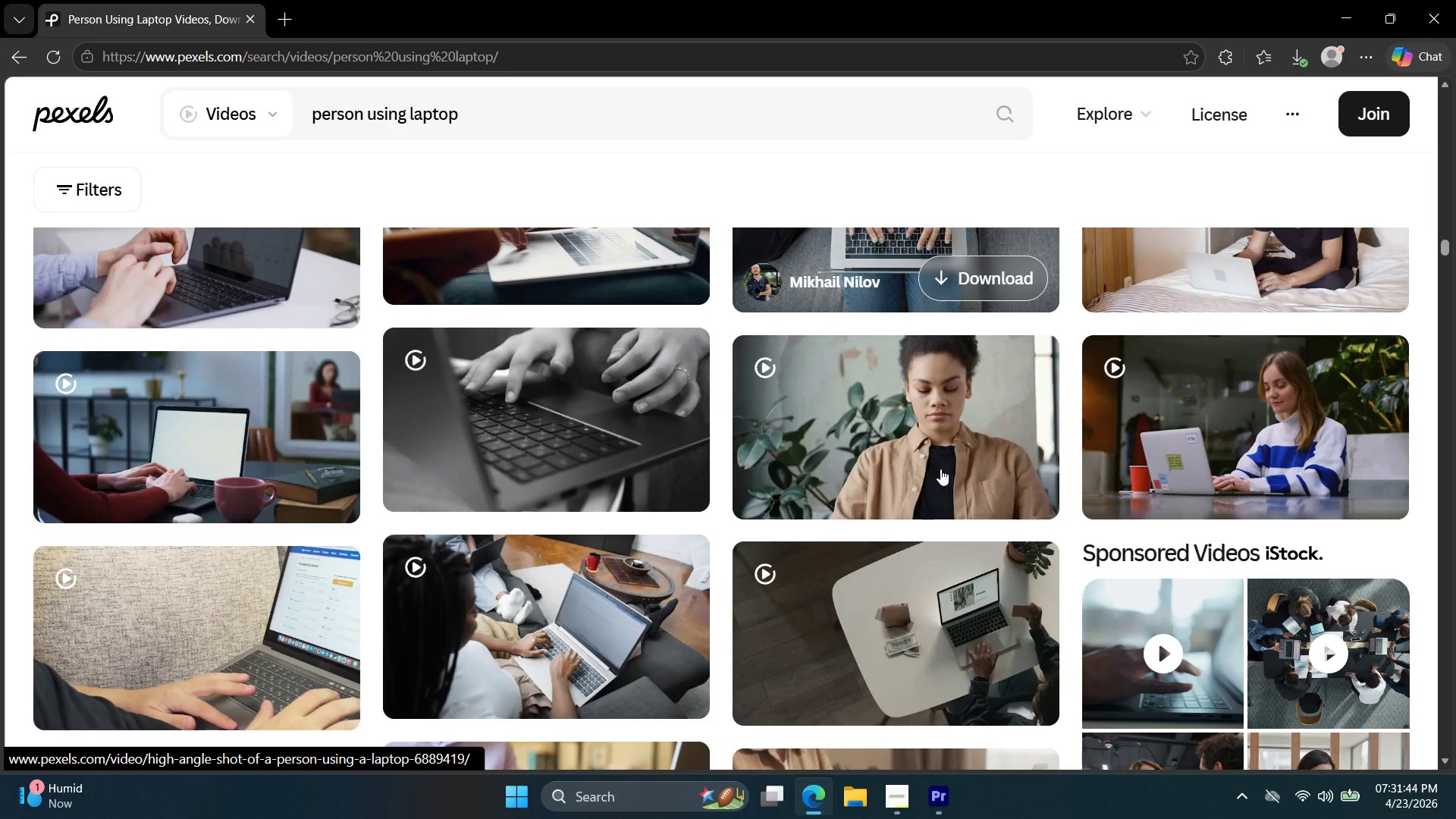 
scroll: coordinate [932, 467], scroll_direction: up, amount: 34.0
 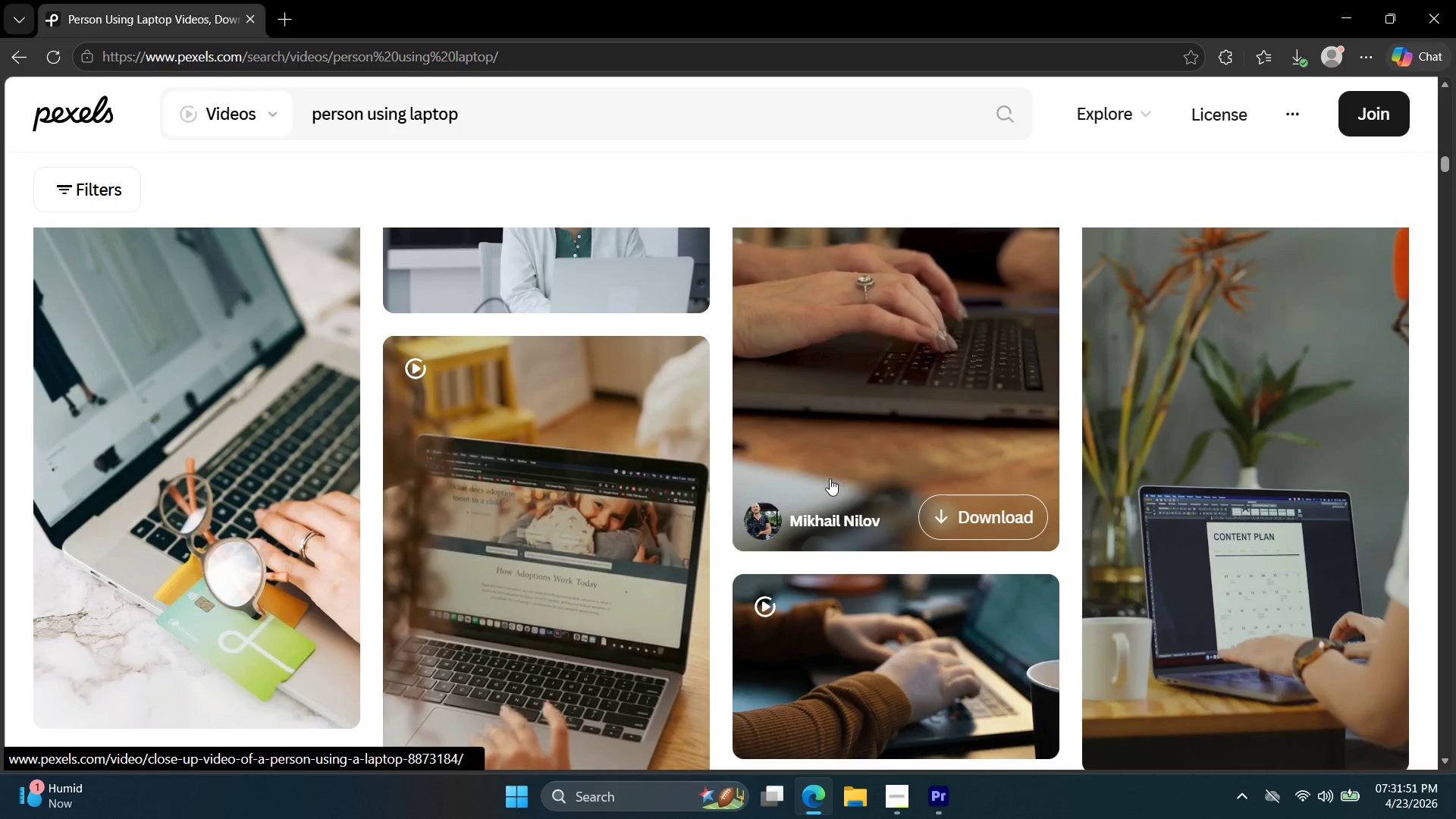 
scroll: coordinate [832, 485], scroll_direction: up, amount: 26.0
 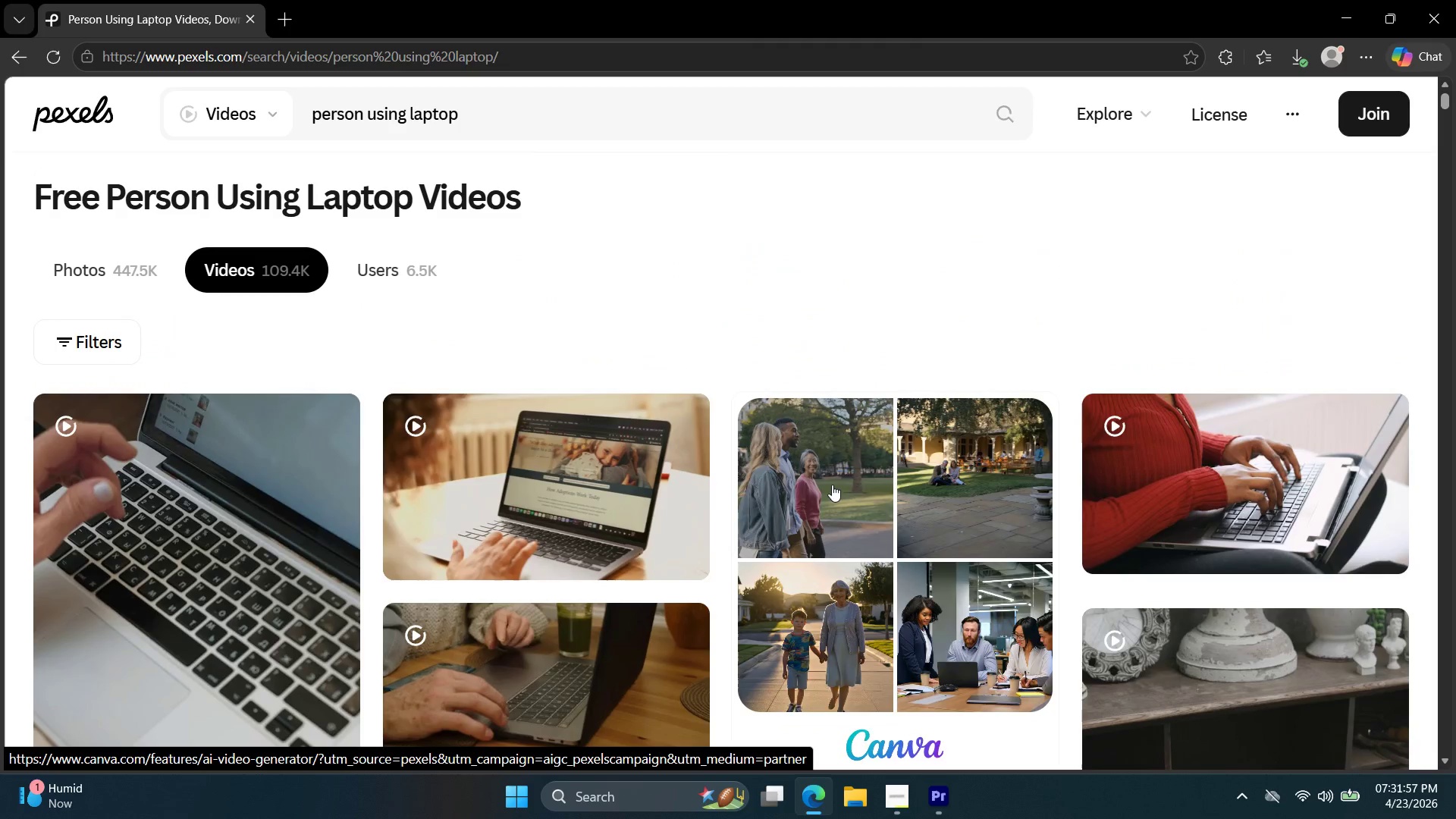 
scroll: coordinate [821, 502], scroll_direction: down, amount: 21.0
 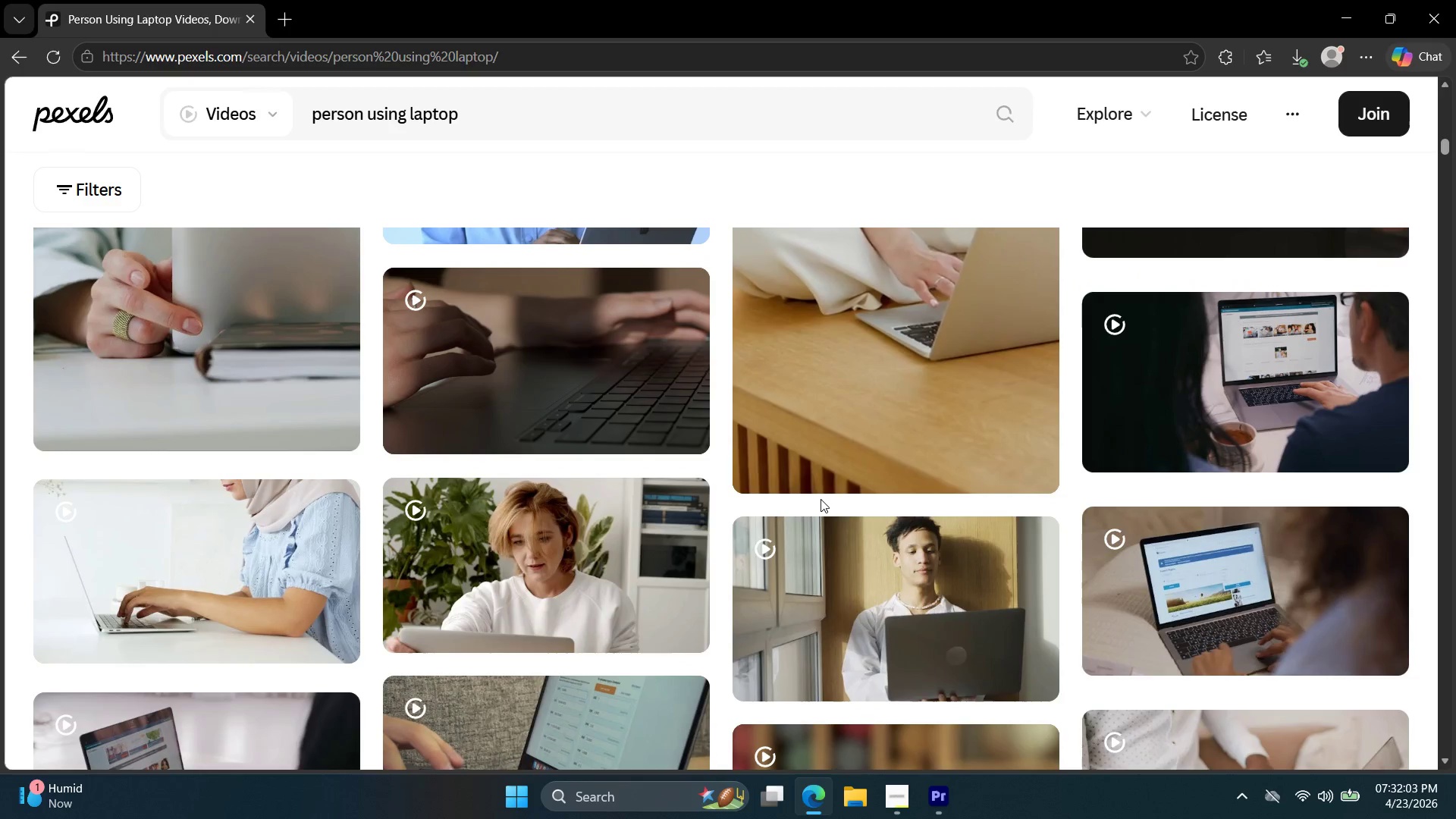 
scroll: coordinate [650, 497], scroll_direction: down, amount: 10.0
 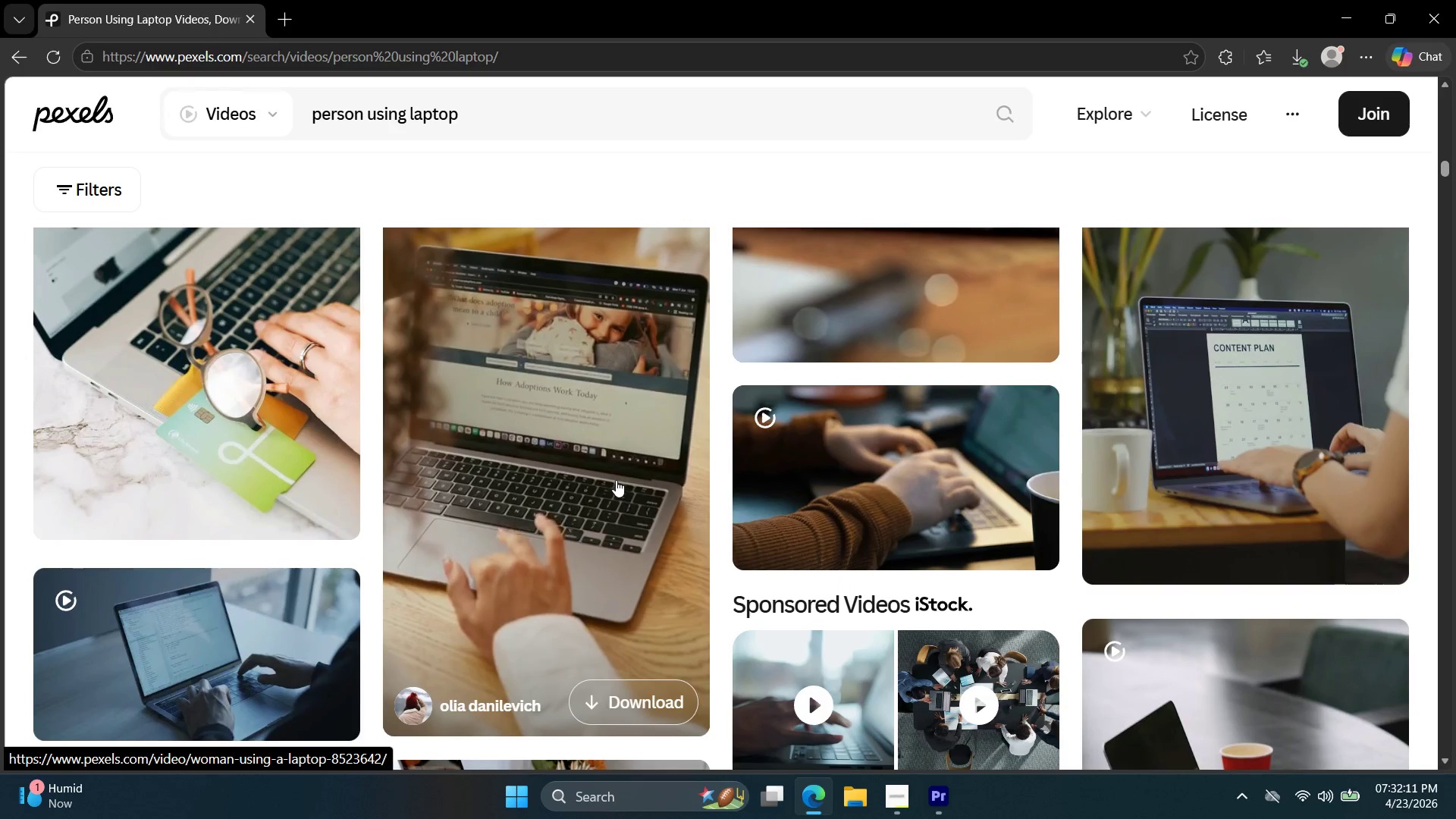 
scroll: coordinate [614, 479], scroll_direction: up, amount: 2.0
 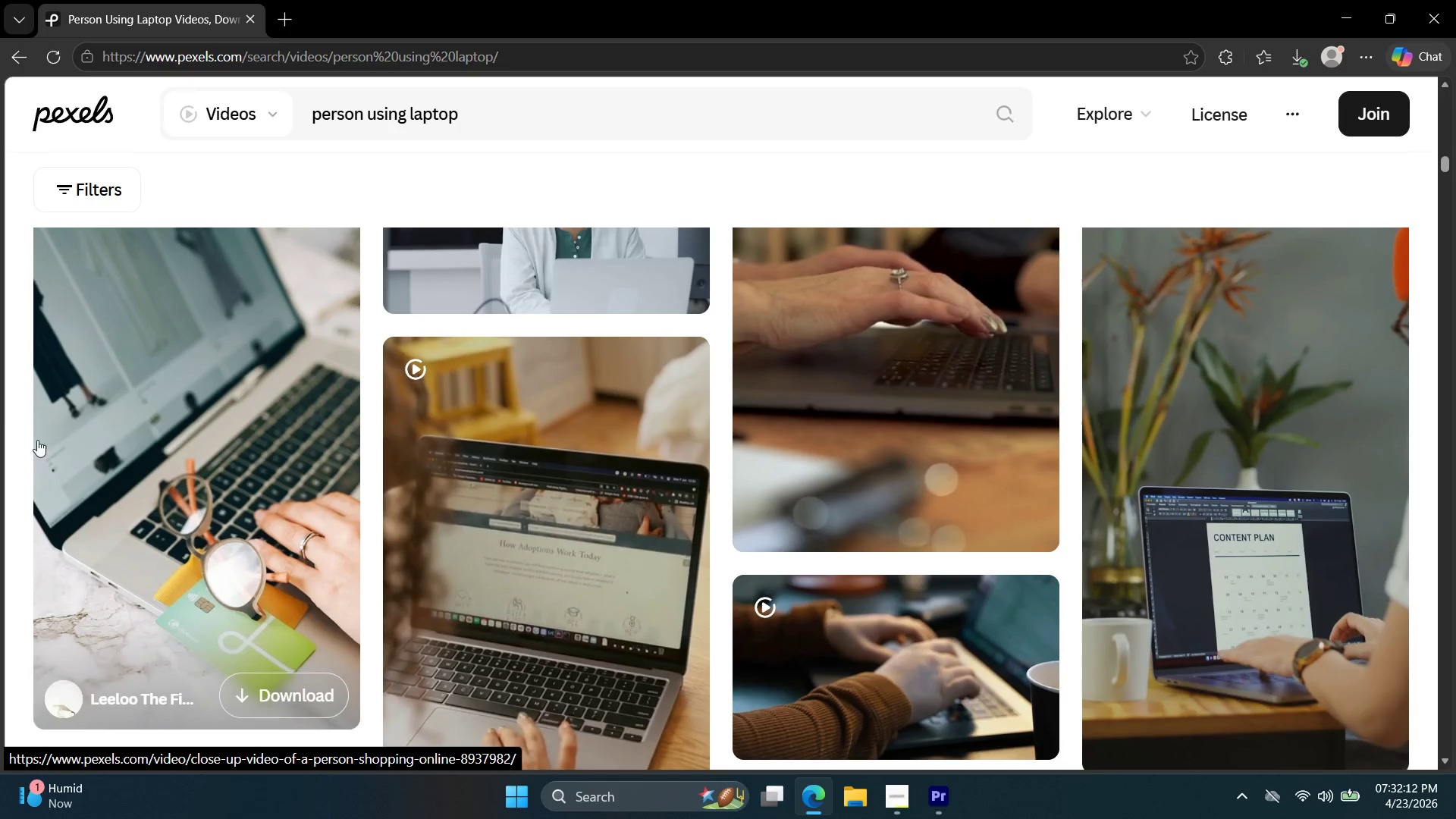 
left_click([17, 410])
 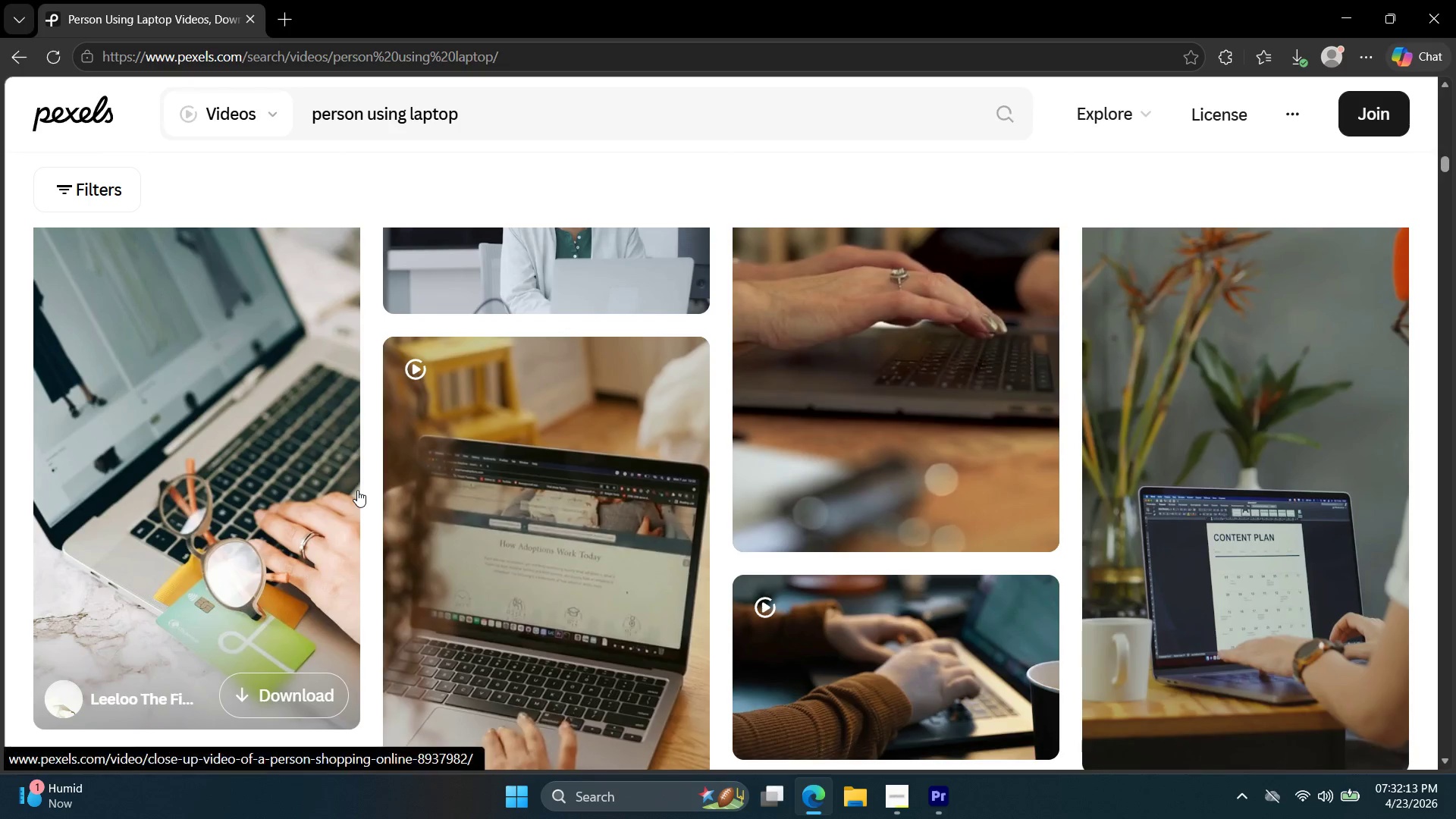 
scroll: coordinate [358, 502], scroll_direction: none, amount: 0.0
 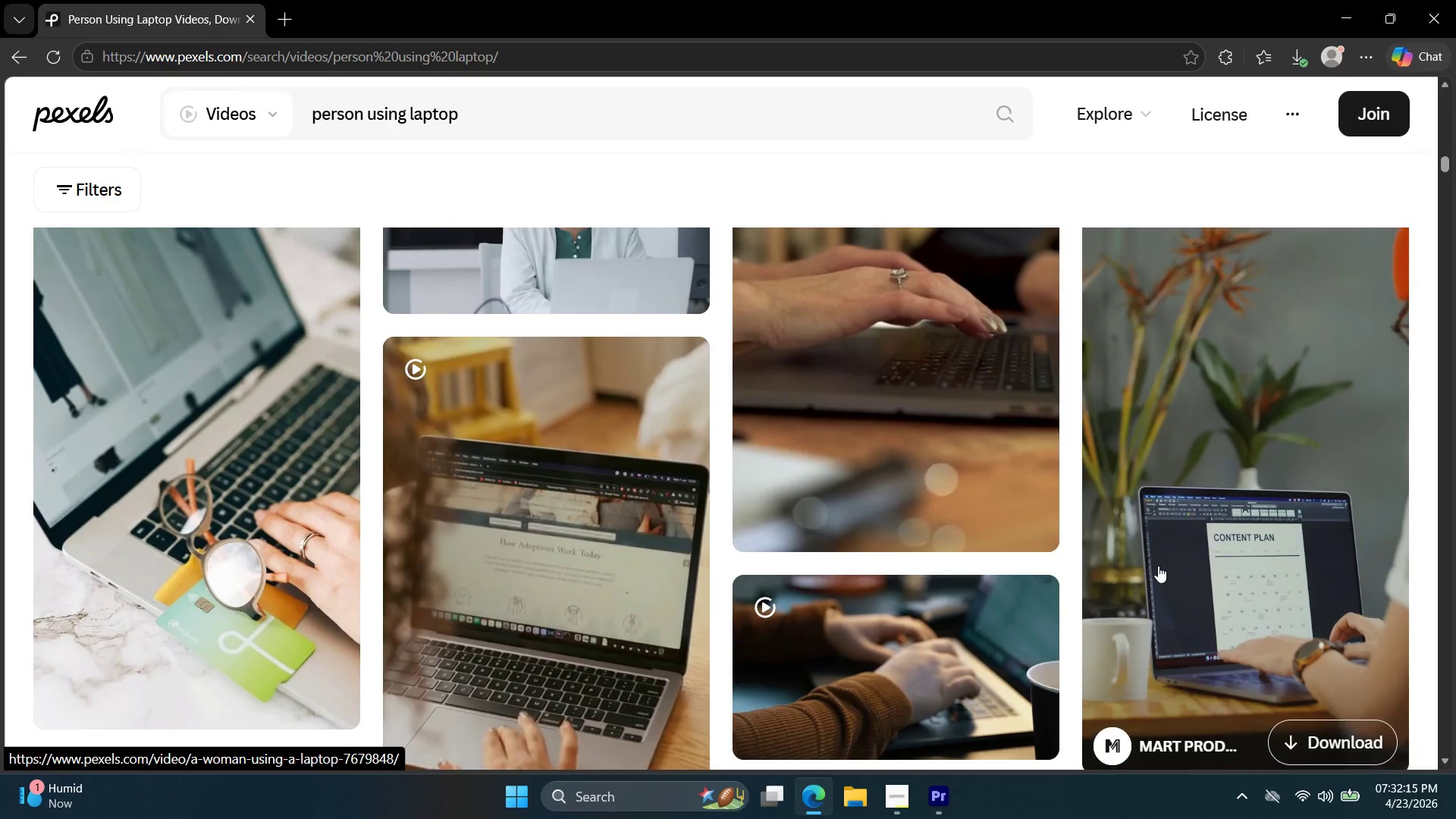 
left_click([1171, 543])
 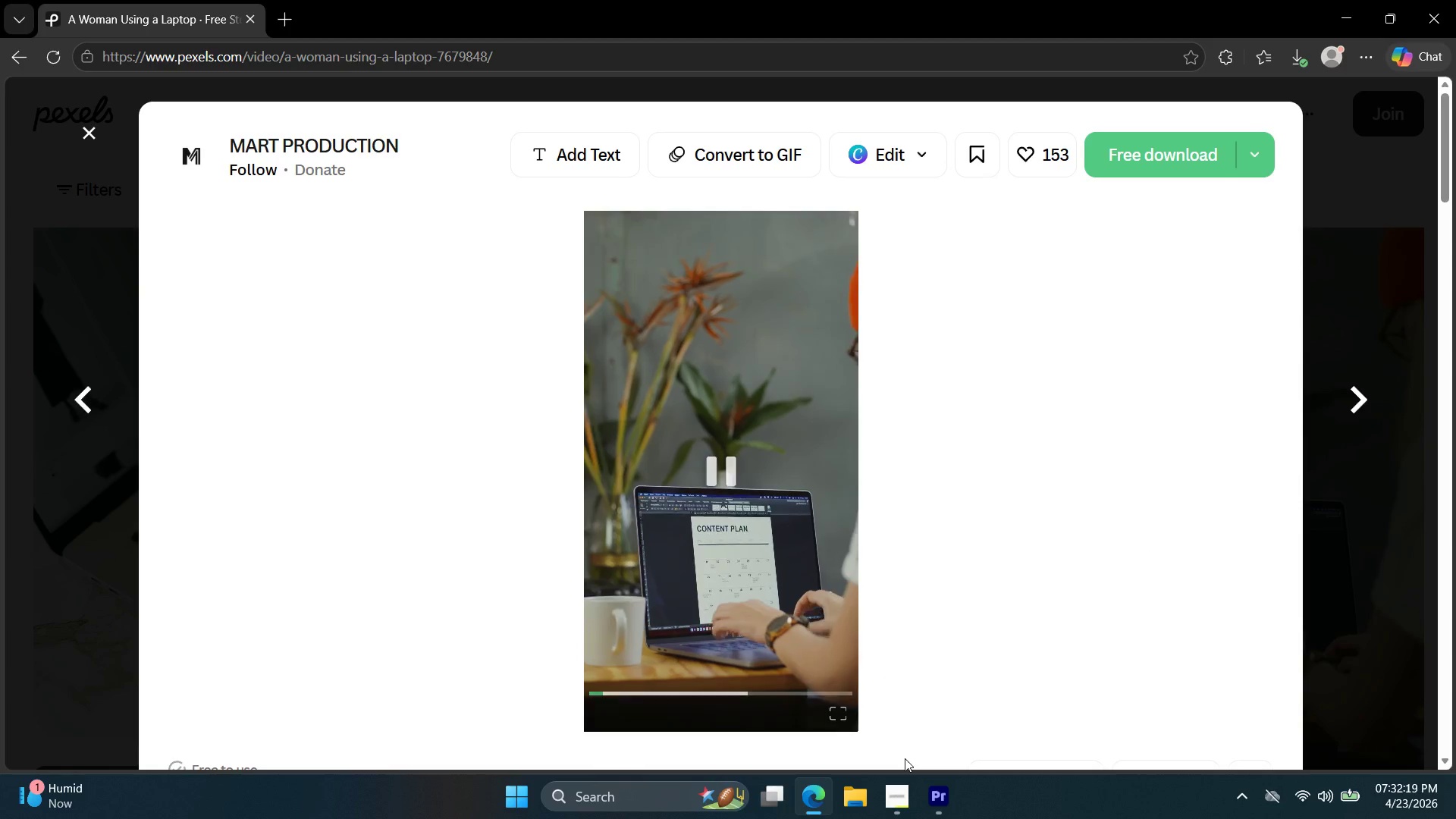 
wait(5.39)
 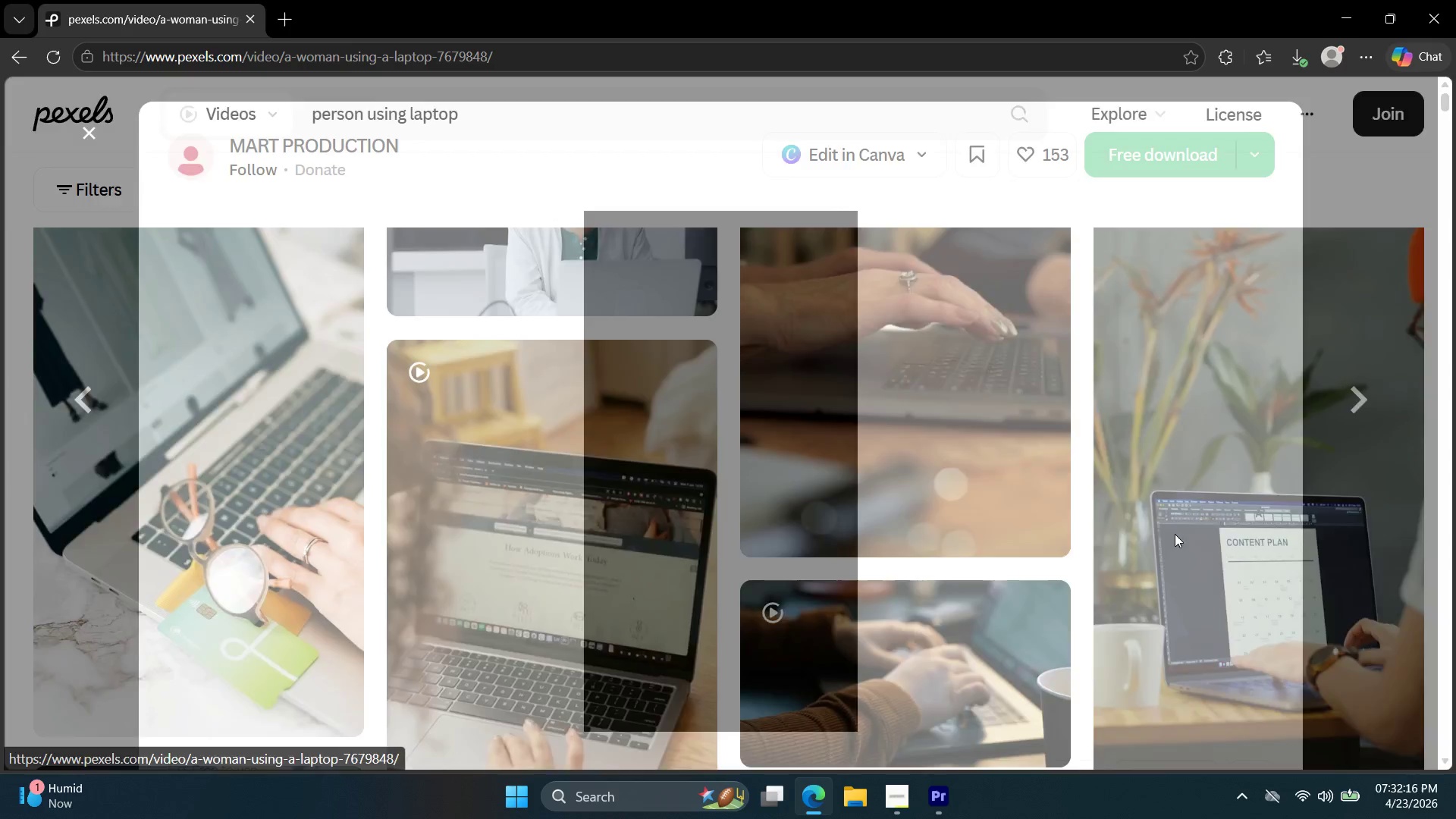 
left_click([946, 795])
 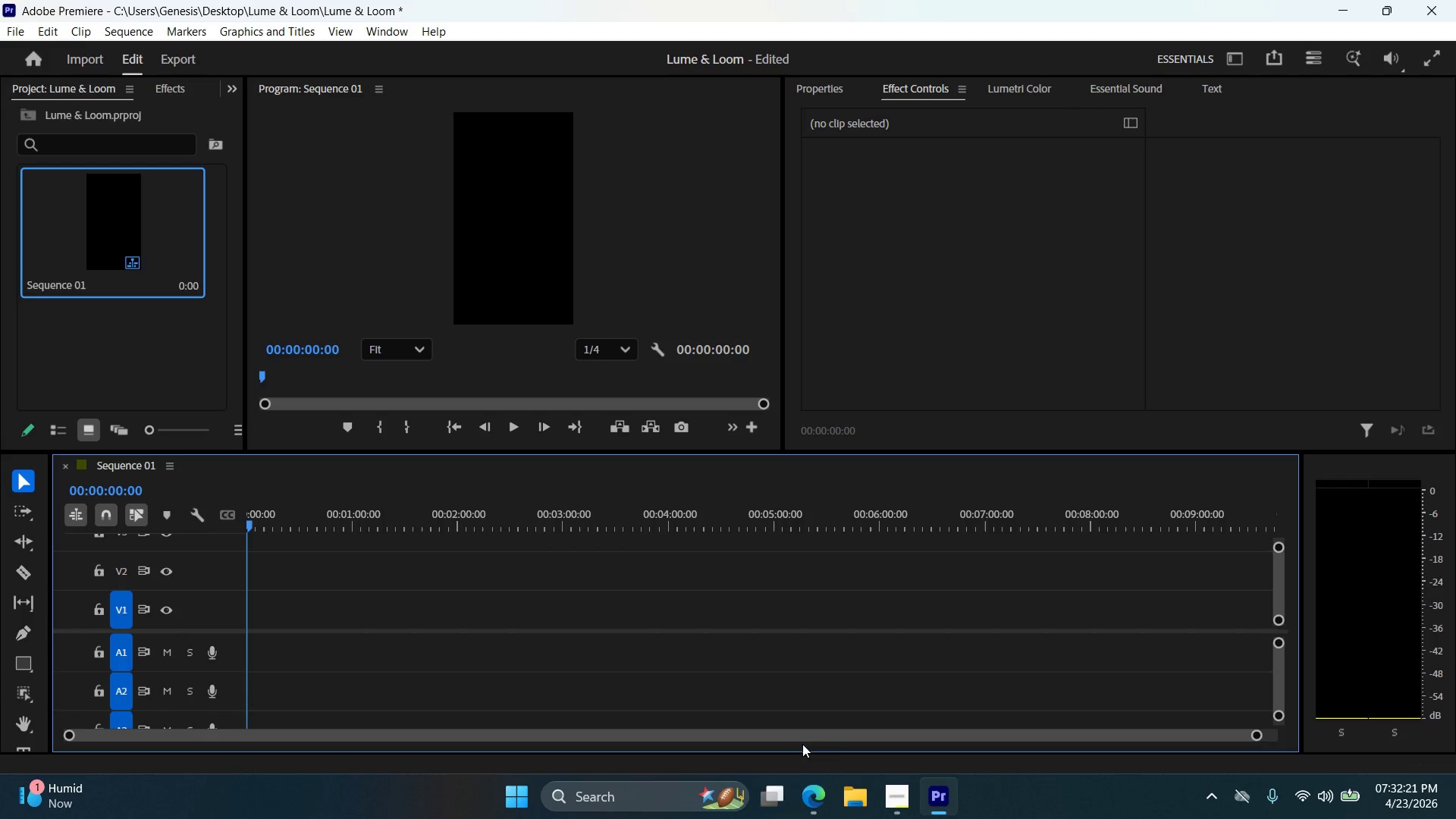 
left_click([839, 796])
 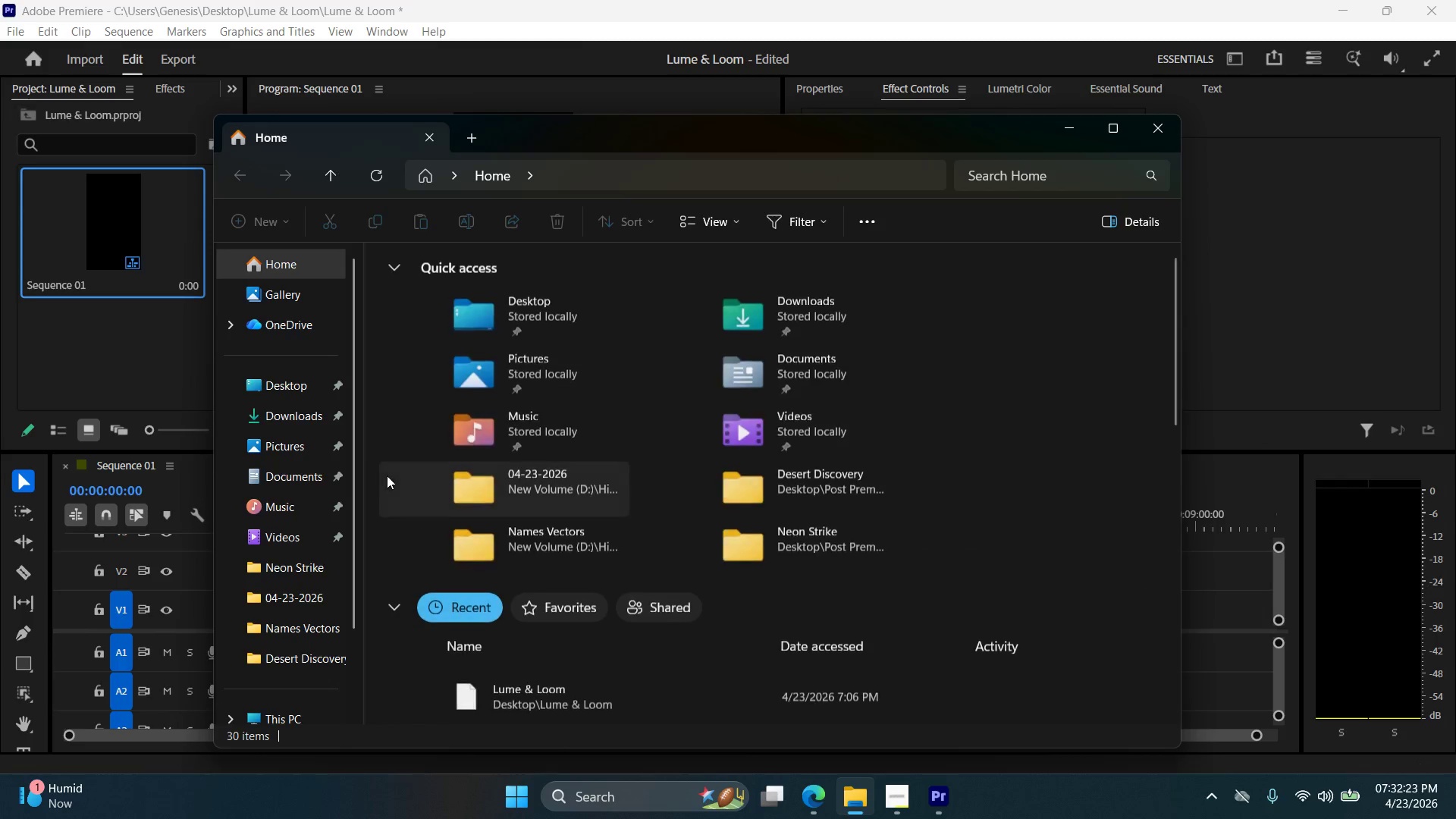 
left_click([266, 413])
 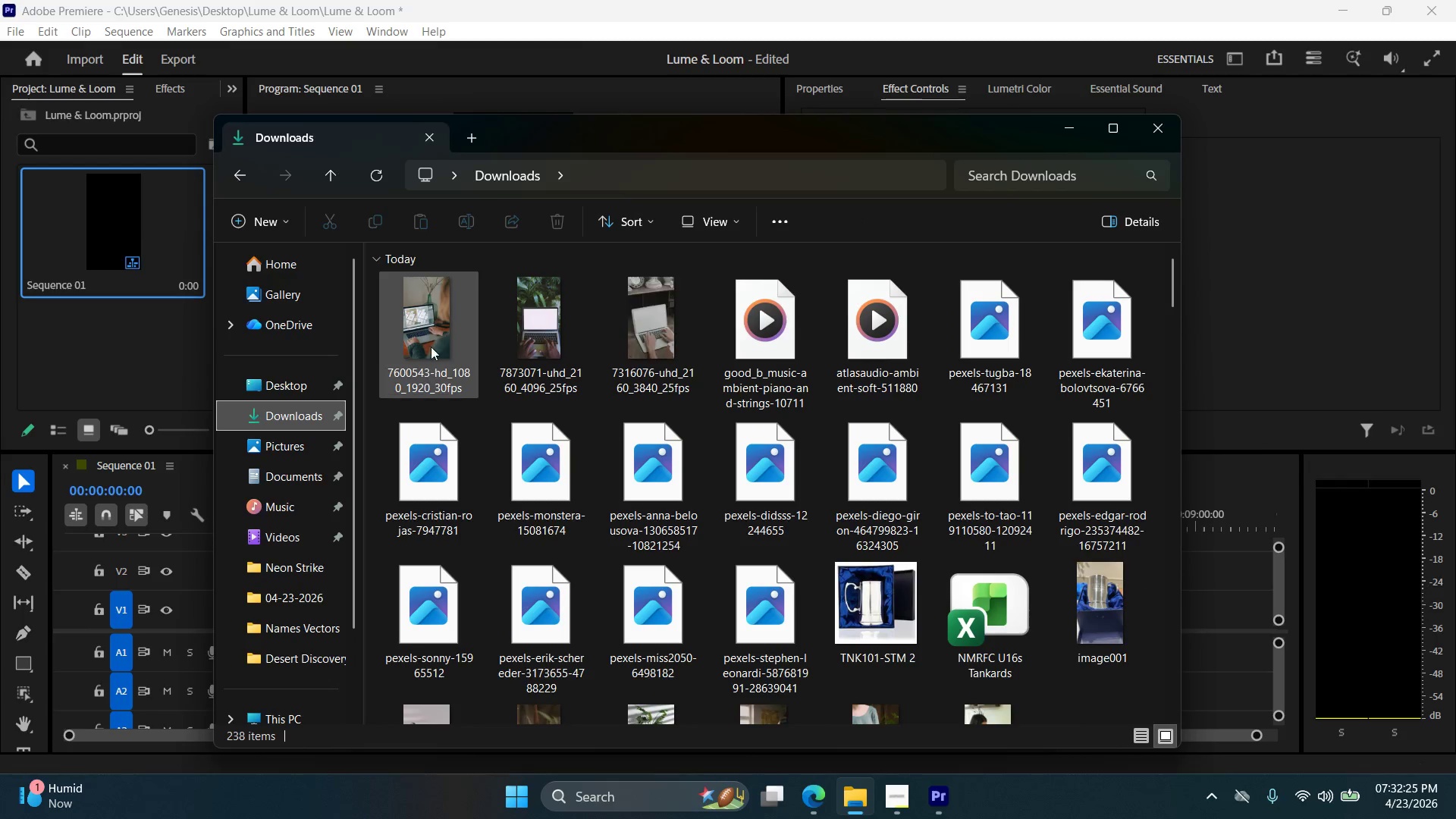 
left_click([431, 340])
 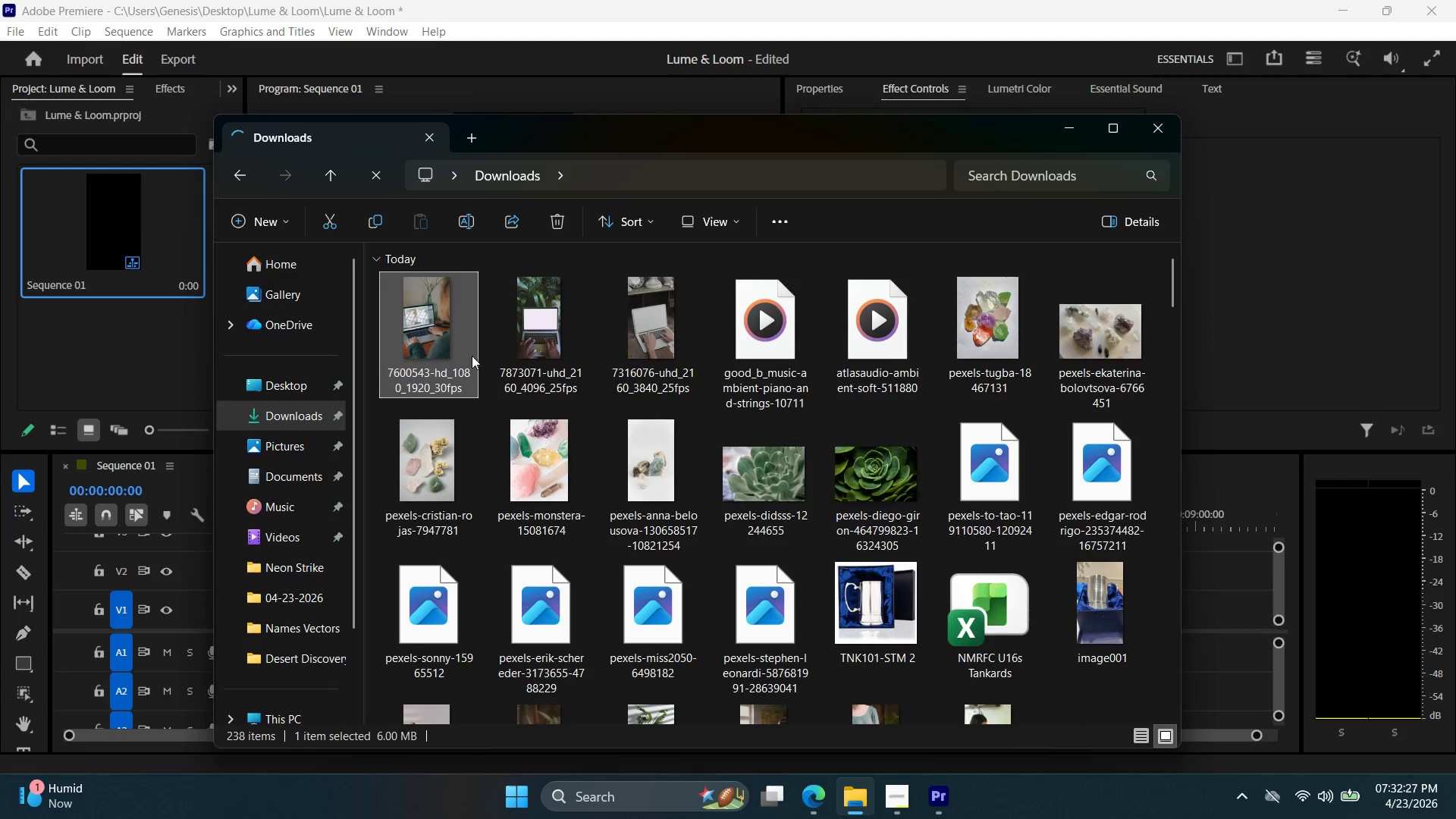 
left_click([529, 353])
 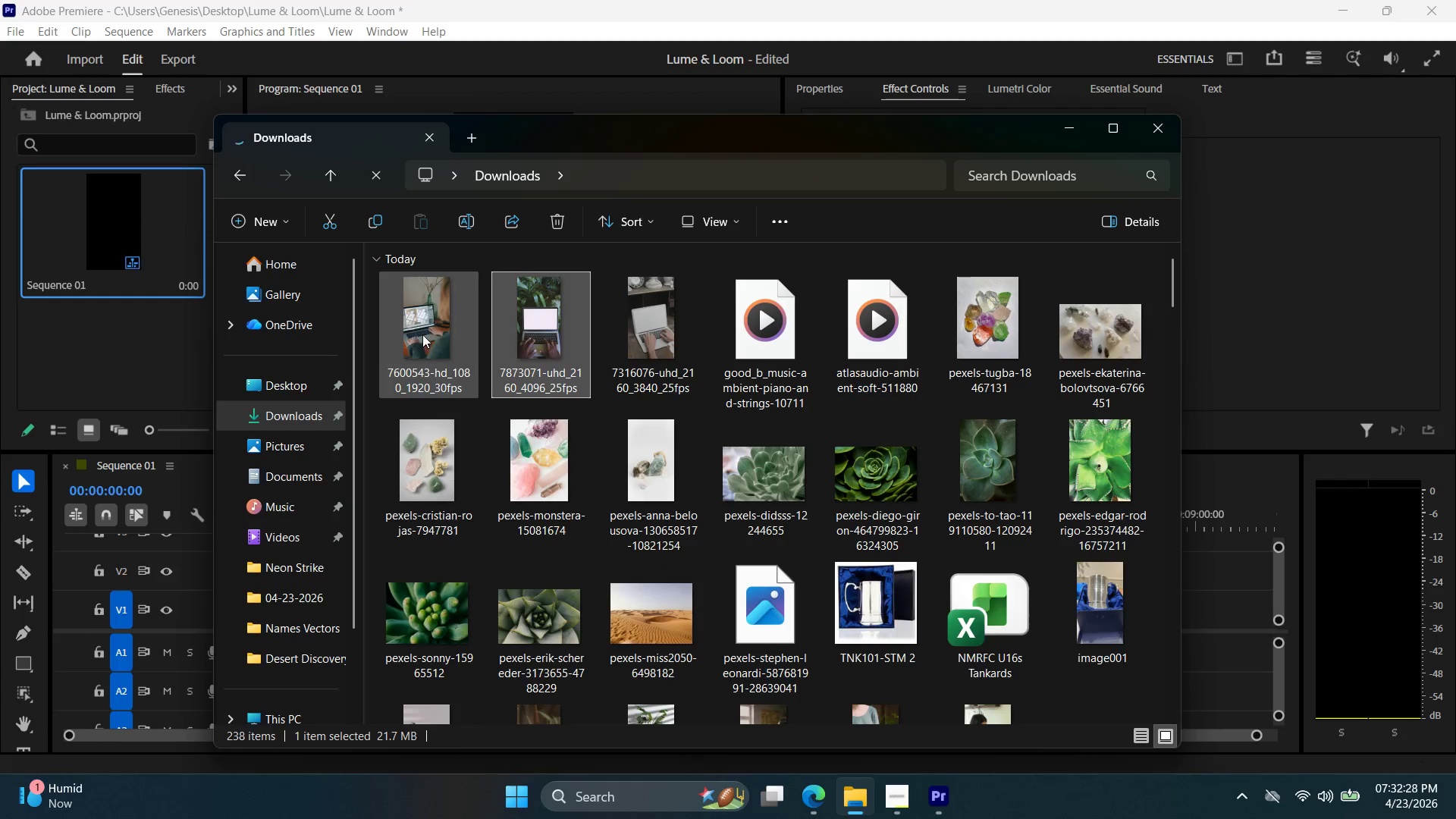 
left_click_drag(start_coordinate=[424, 334], to_coordinate=[1229, 606])
 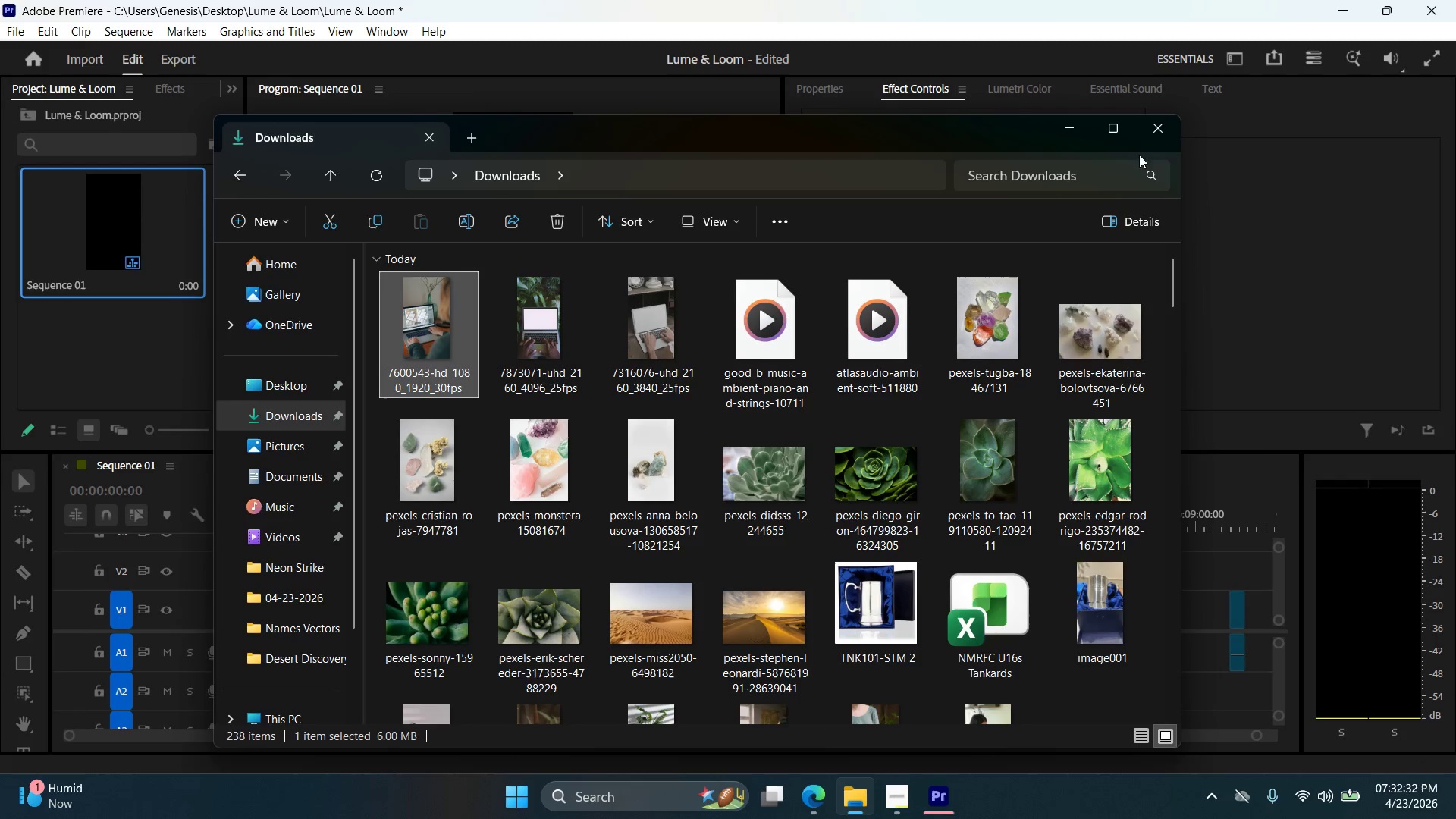 
left_click([1147, 128])
 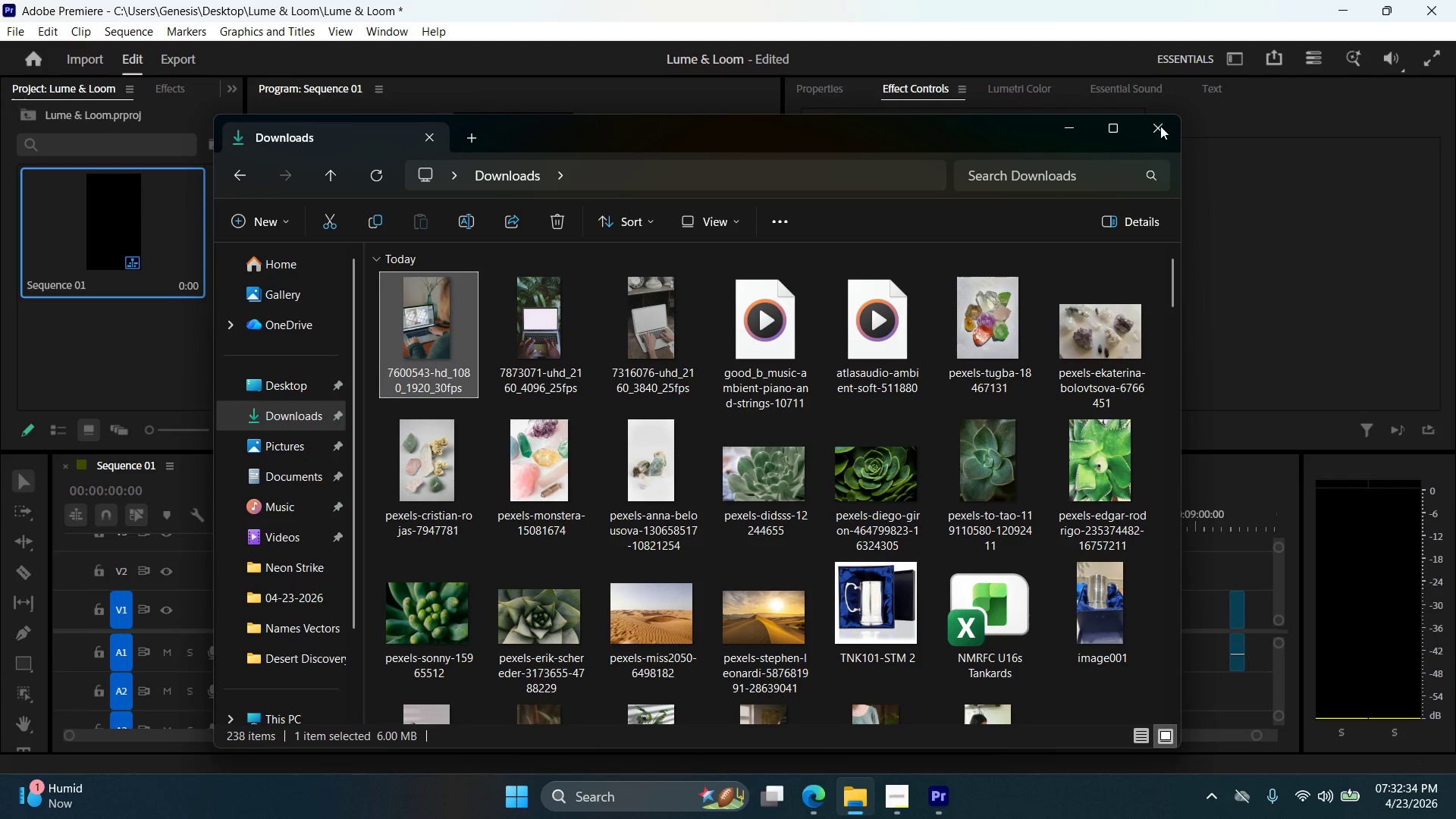 
left_click([1235, 323])
 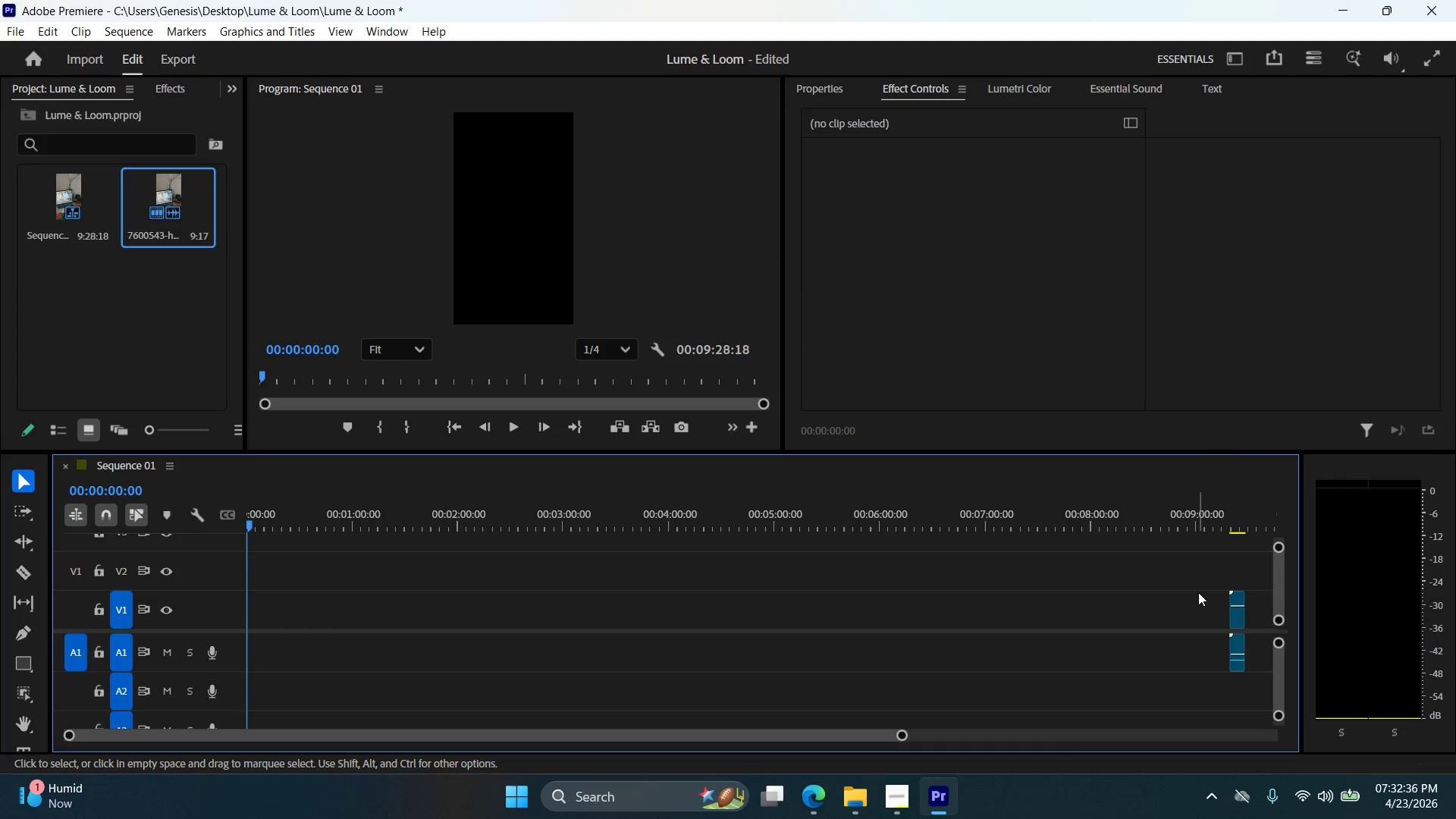 
left_click_drag(start_coordinate=[1236, 610], to_coordinate=[564, 681])
 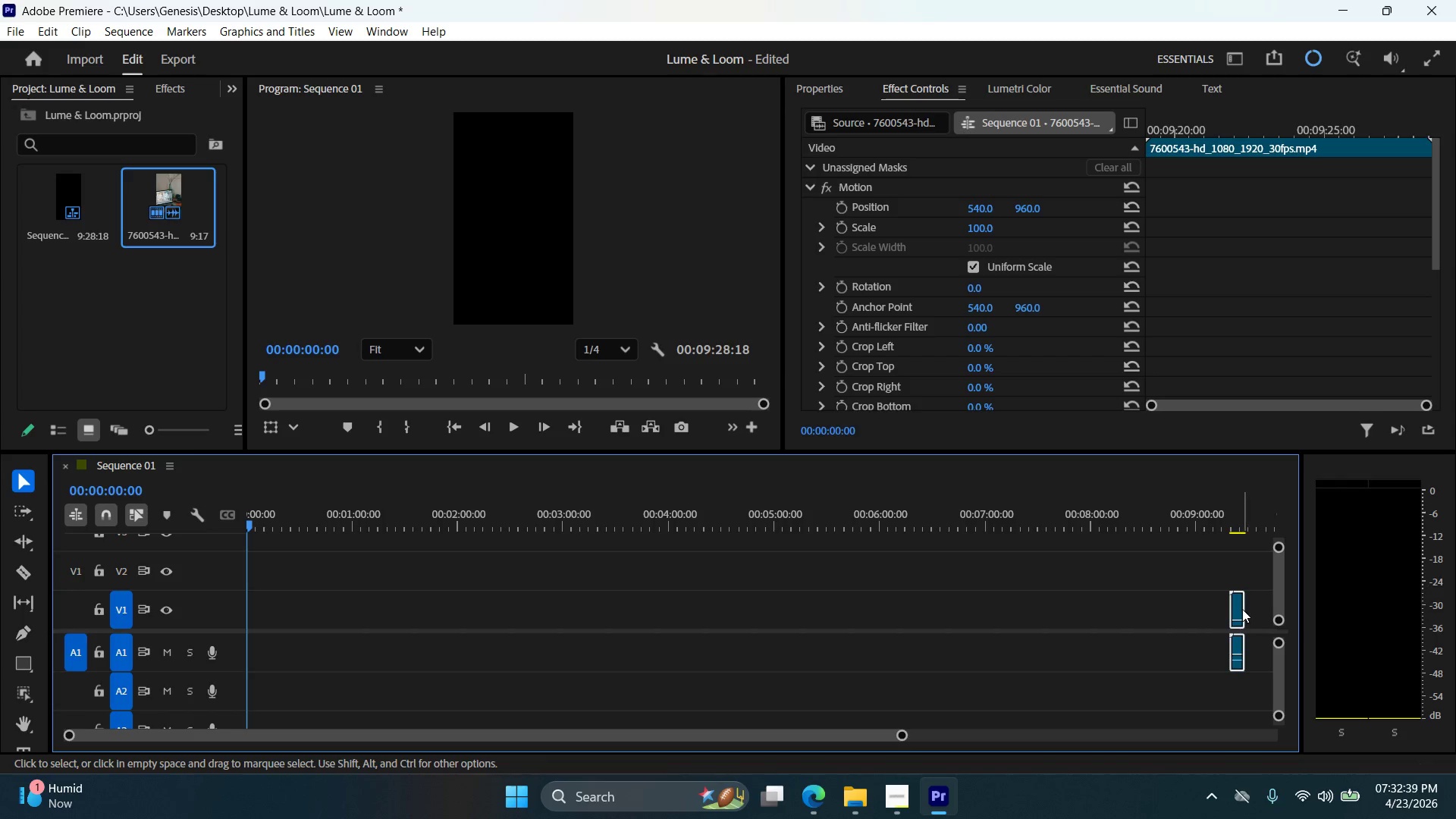 
left_click_drag(start_coordinate=[1237, 605], to_coordinate=[224, 602])
 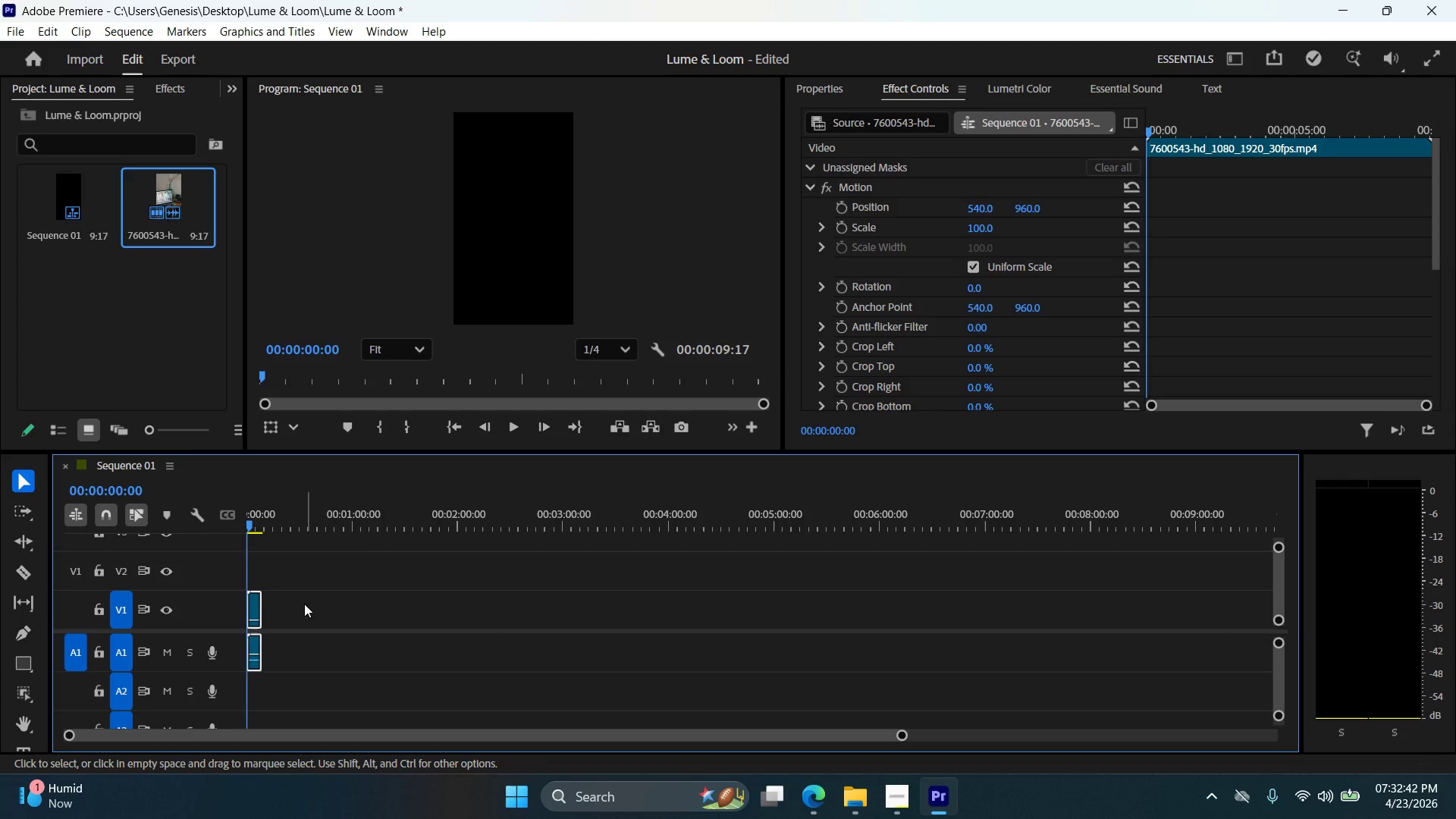 
scroll: coordinate [292, 606], scroll_direction: up, amount: 5.0
 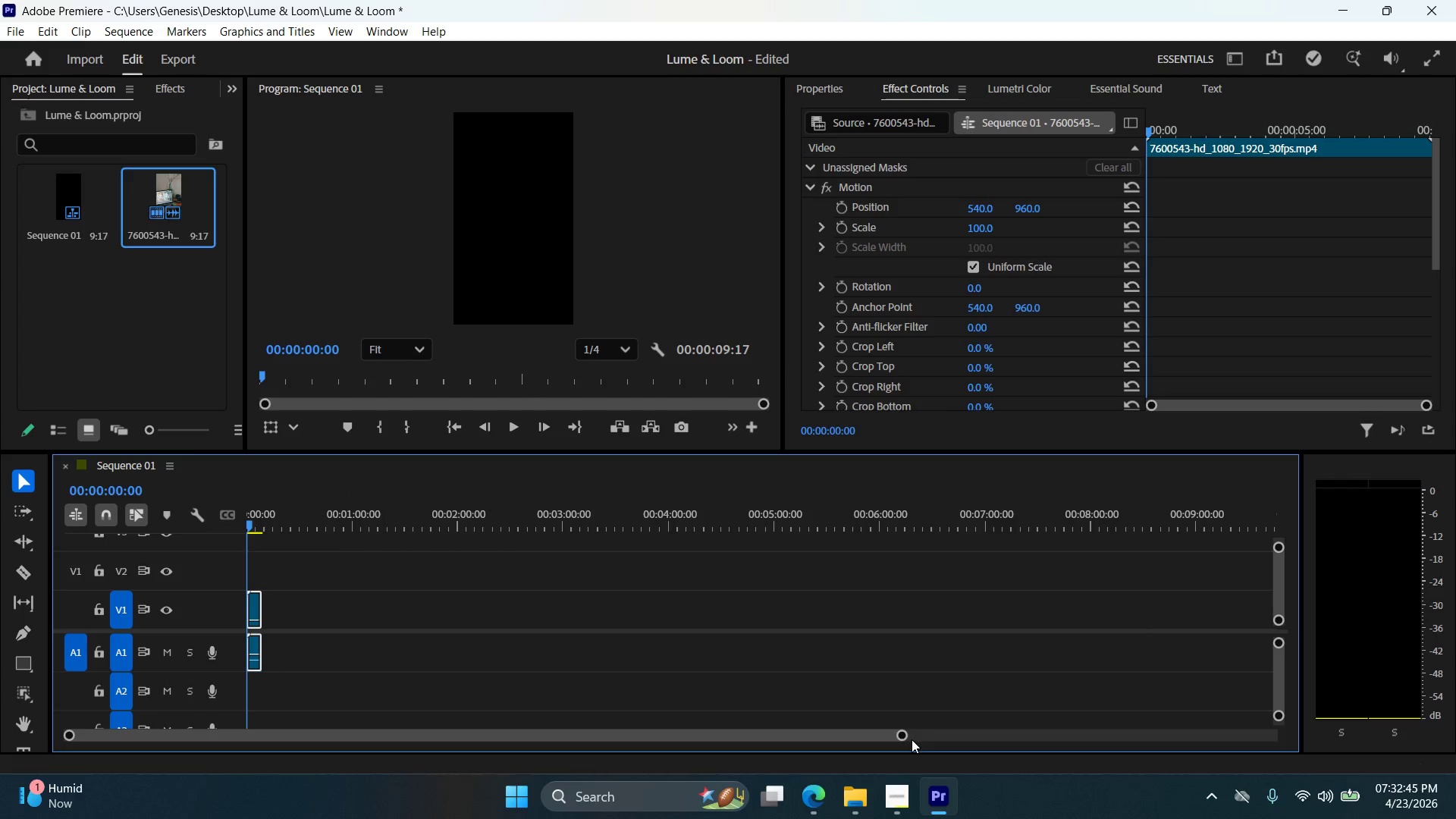 
left_click_drag(start_coordinate=[901, 735], to_coordinate=[205, 714])
 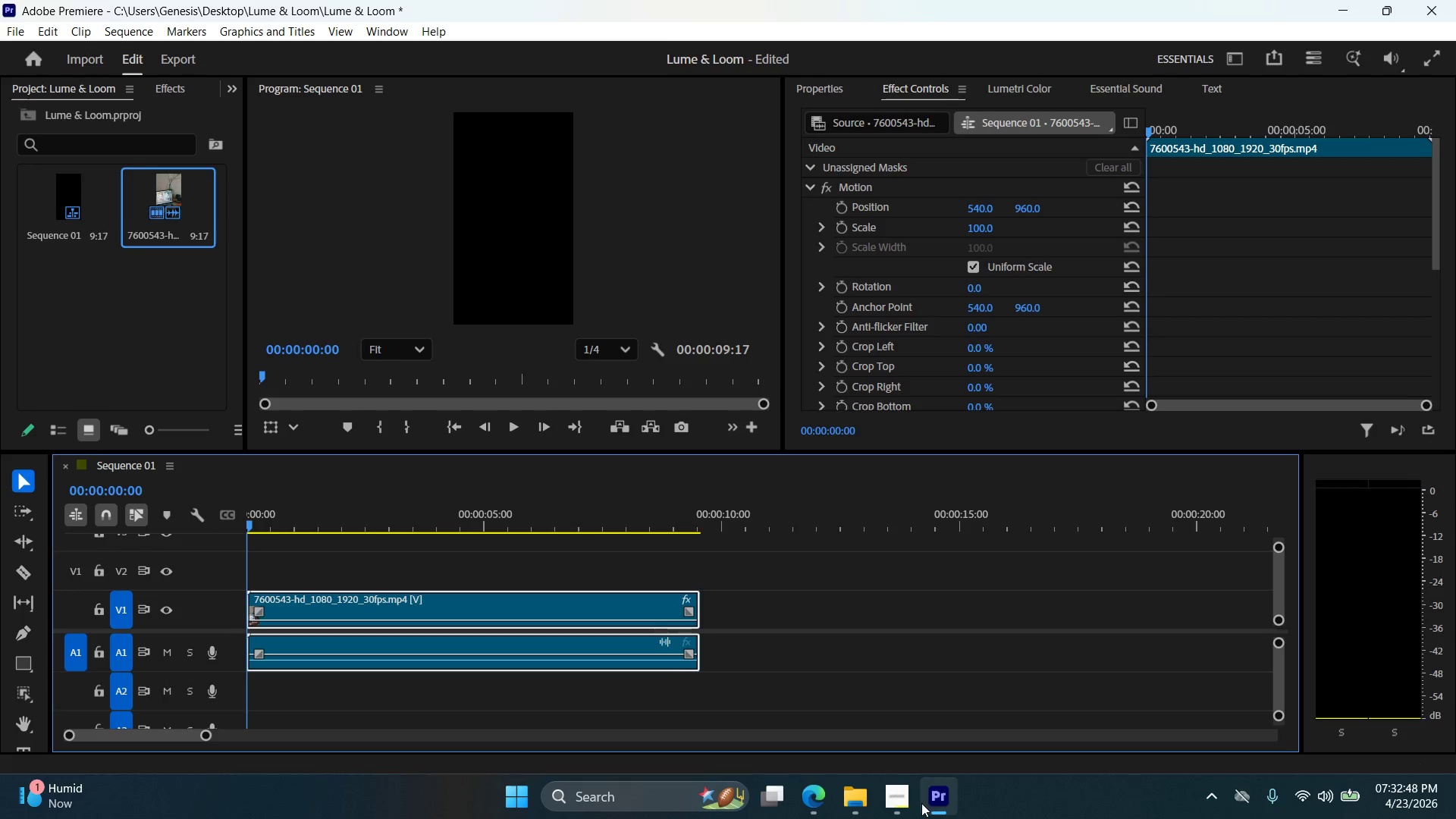 
double_click([911, 807])